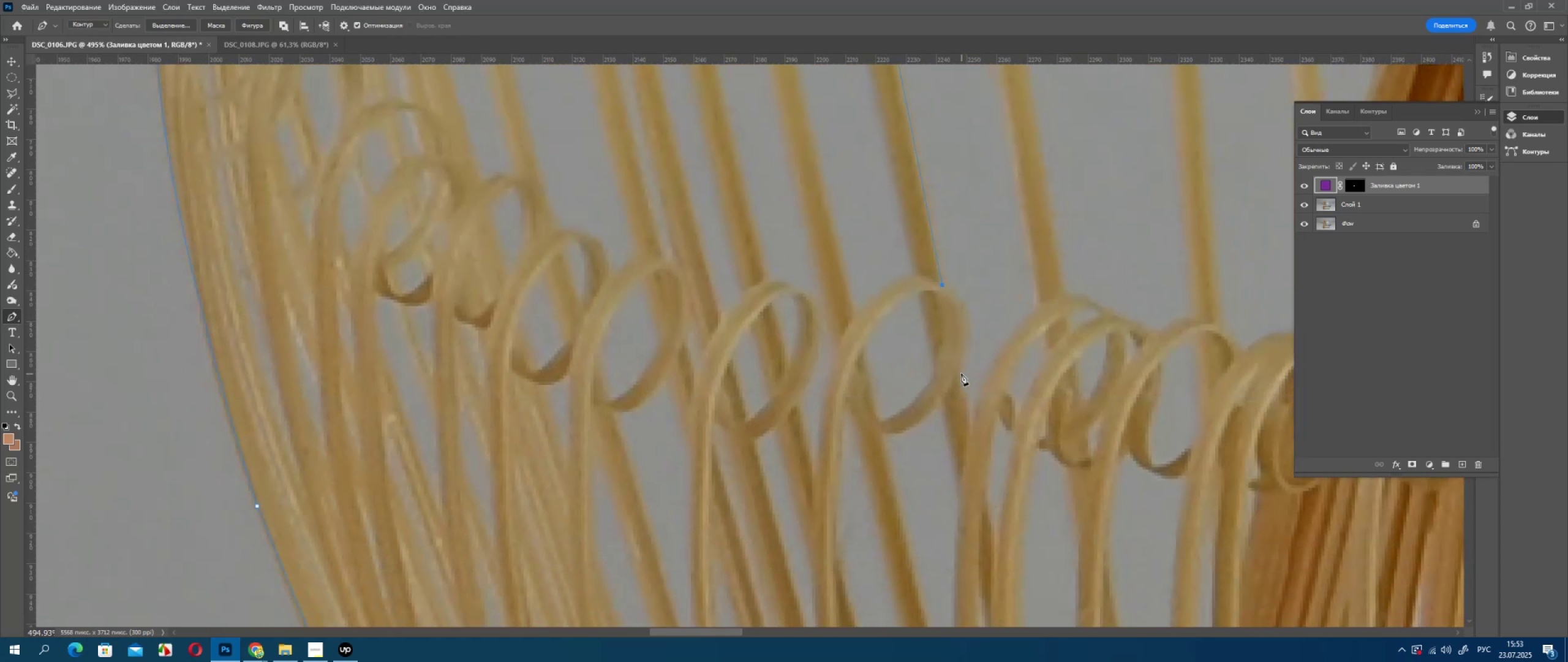 
left_click_drag(start_coordinate=[959, 369], to_coordinate=[925, 436])
 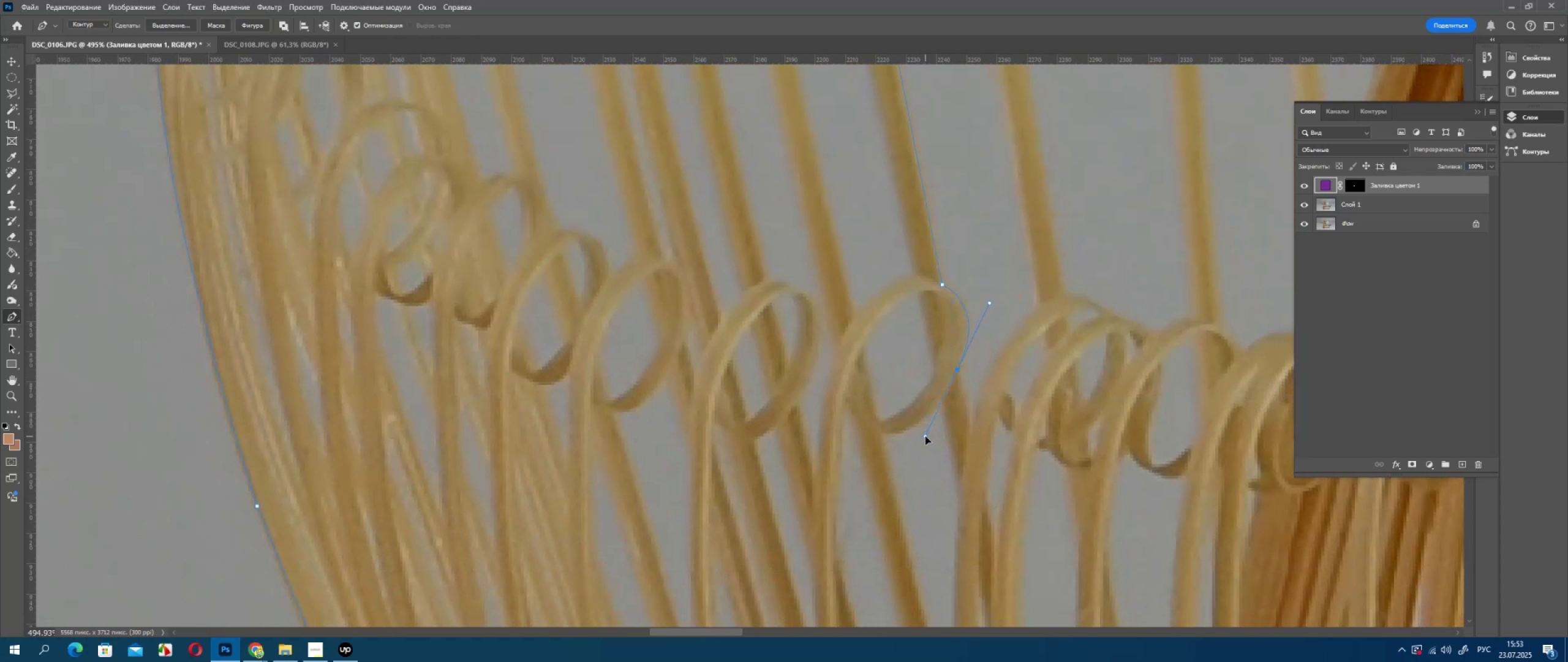 
hold_key(key=AltLeft, duration=0.81)
left_click([958, 371])
 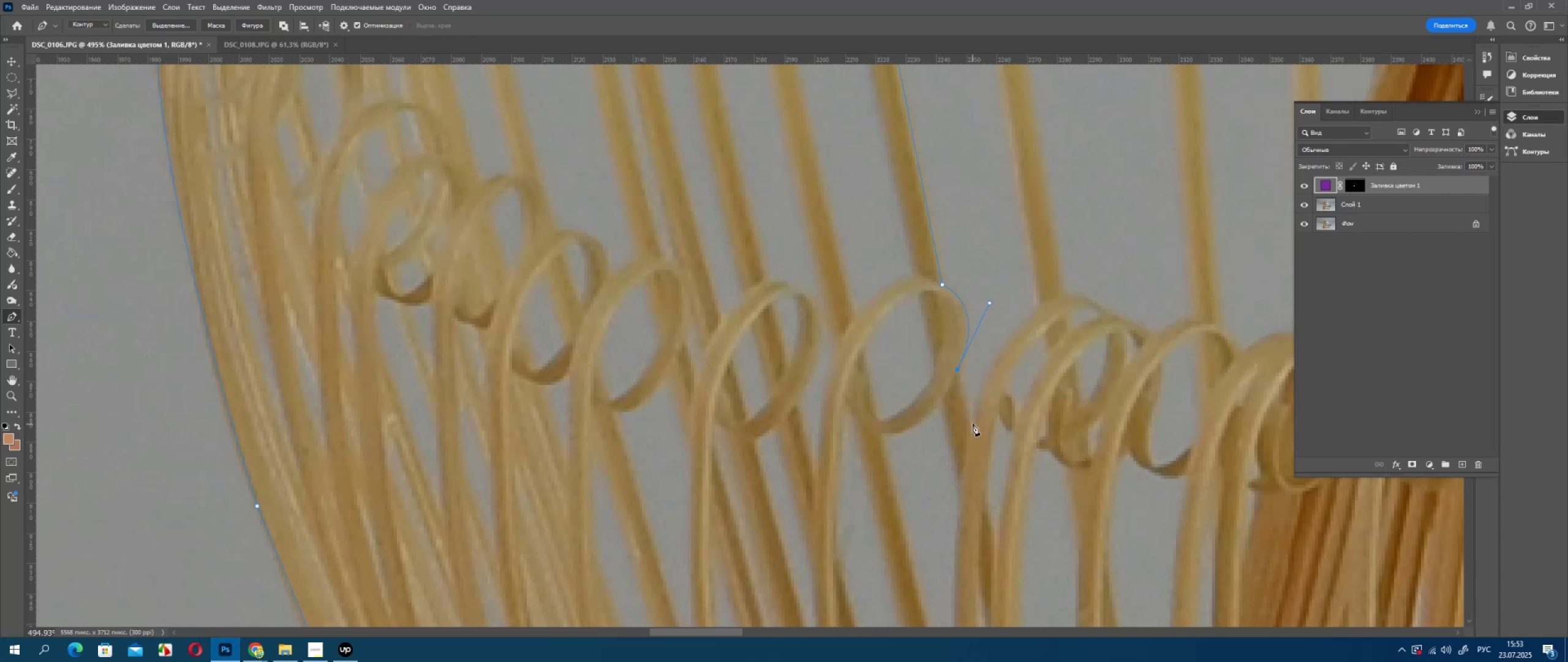 
left_click([973, 424])
 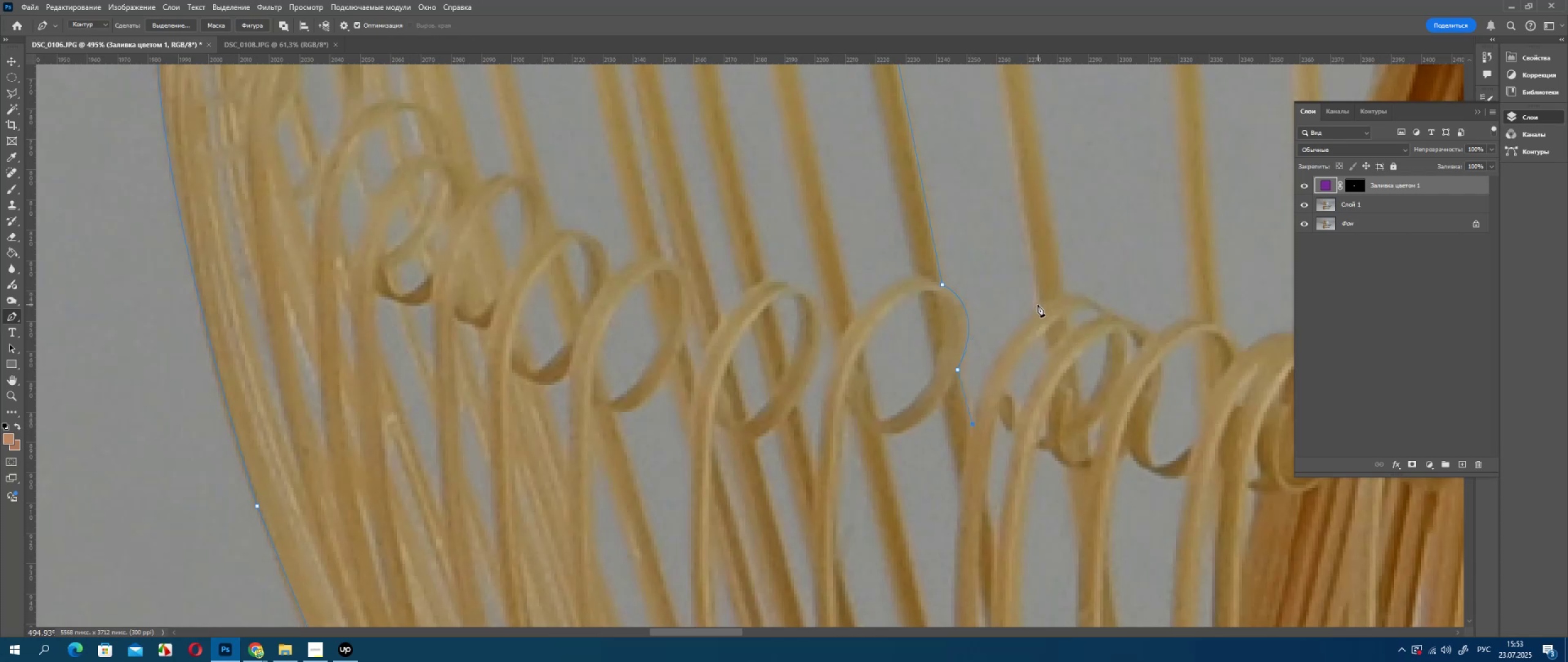 
left_click_drag(start_coordinate=[1038, 307], to_coordinate=[1082, 276])
 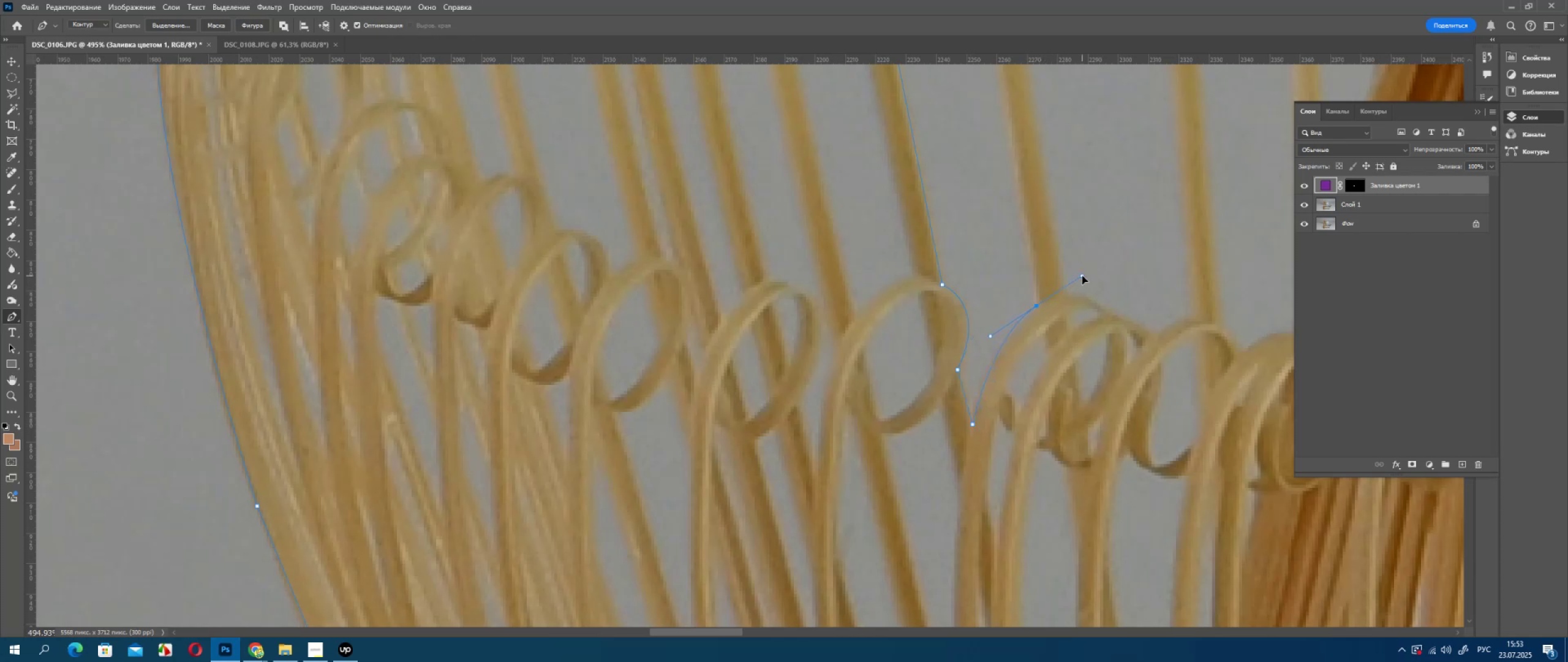 
hold_key(key=AltLeft, duration=0.72)
left_click([1036, 308])
 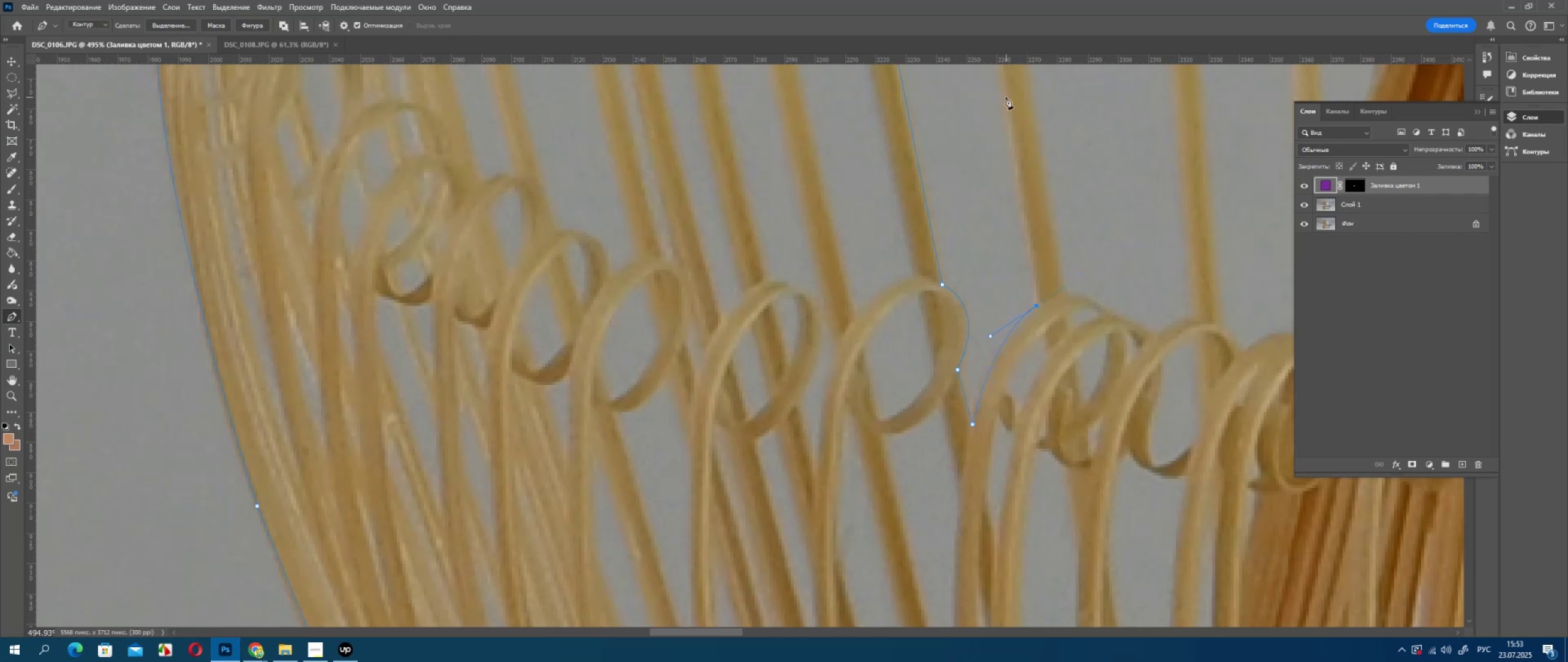 
left_click([1005, 95])
 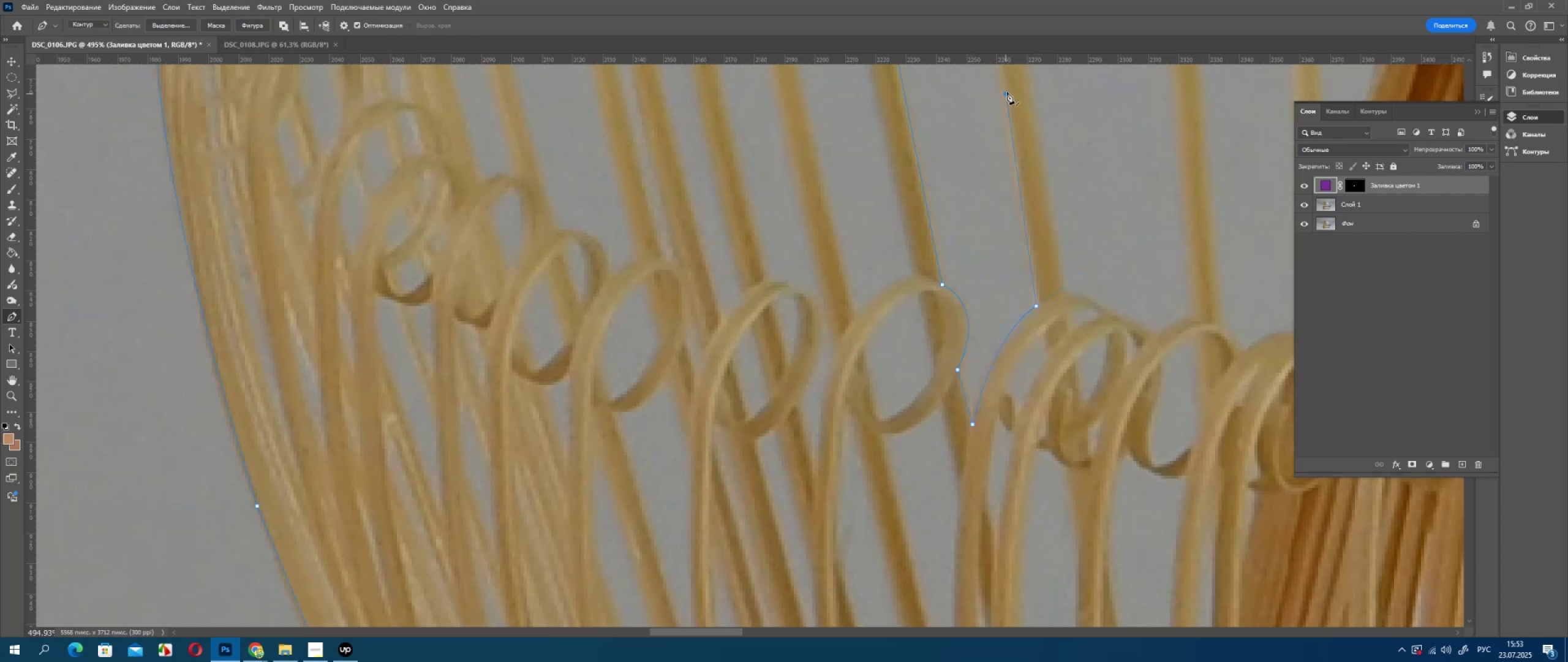 
hold_key(key=Space, duration=1.54)
 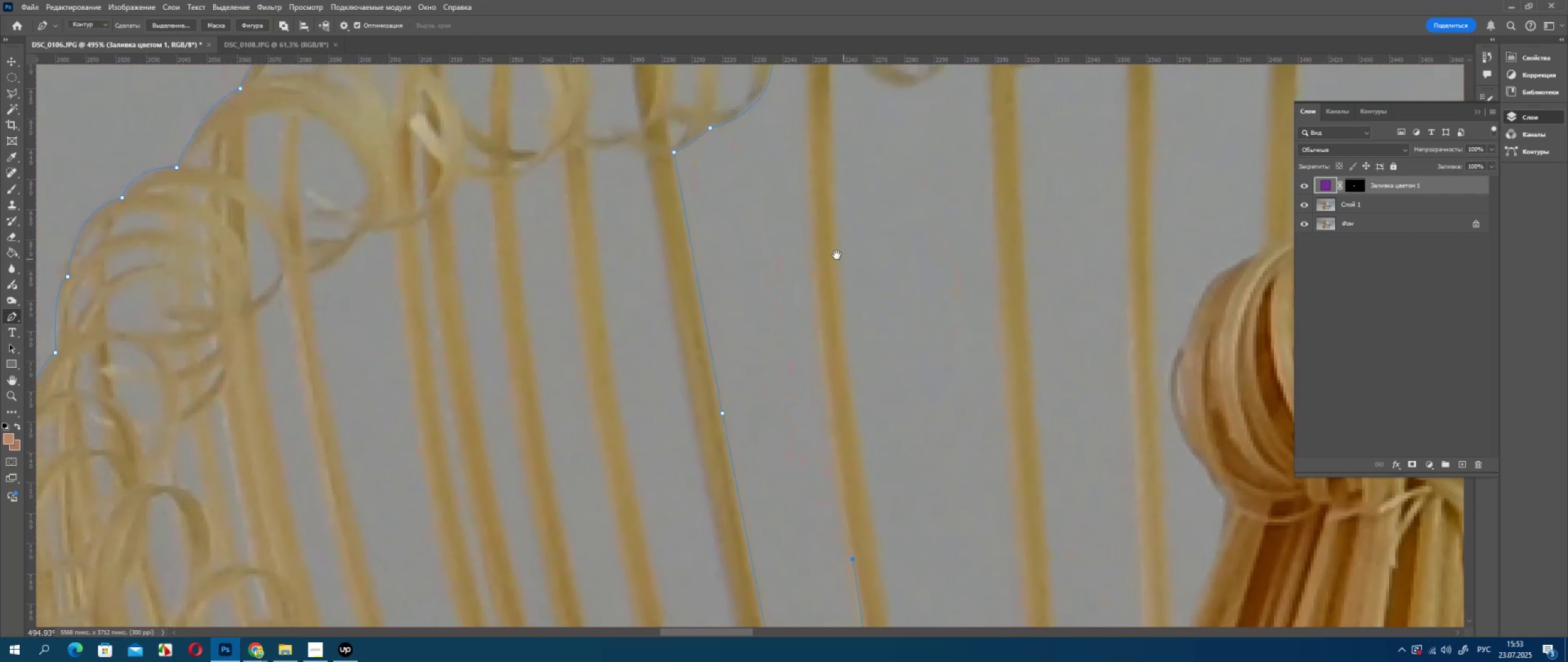 
left_click_drag(start_coordinate=[1013, 83], to_coordinate=[1016, 302])
 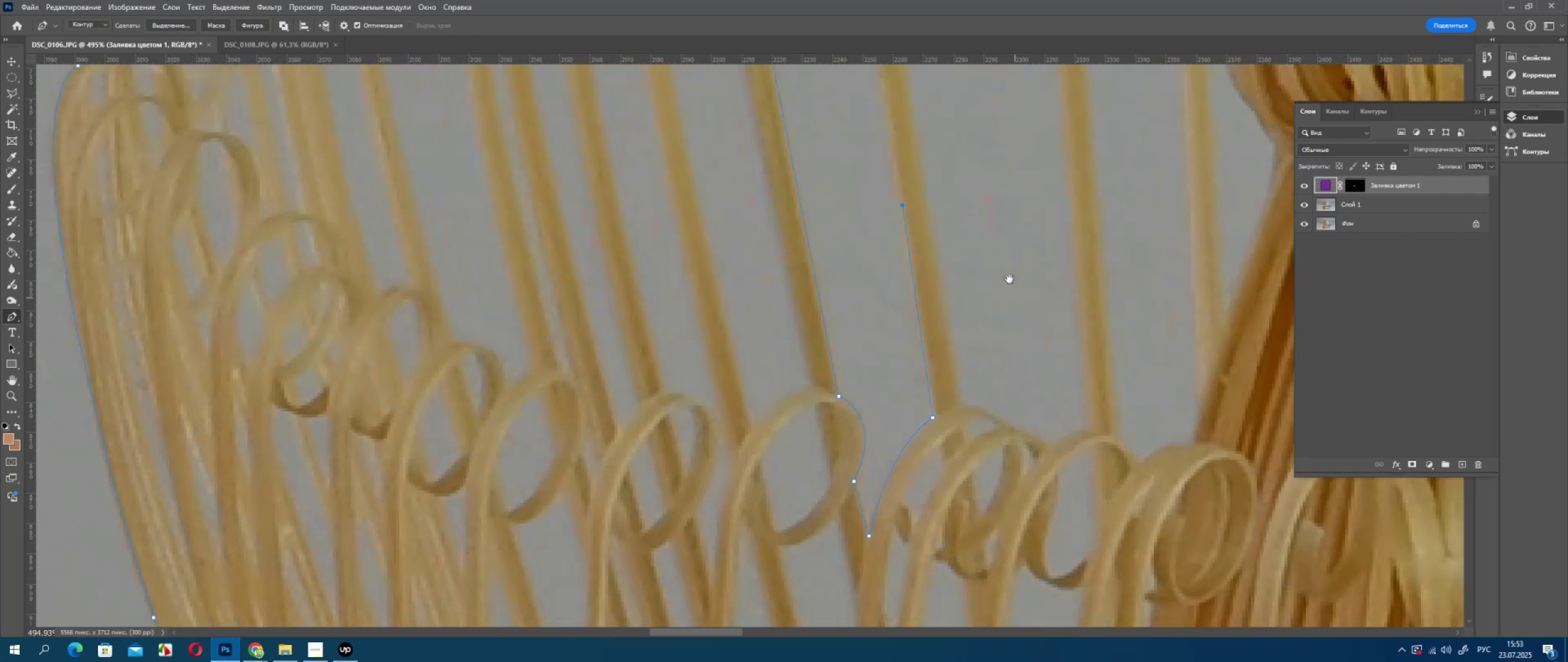 
left_click_drag(start_coordinate=[998, 242], to_coordinate=[1117, 528])
 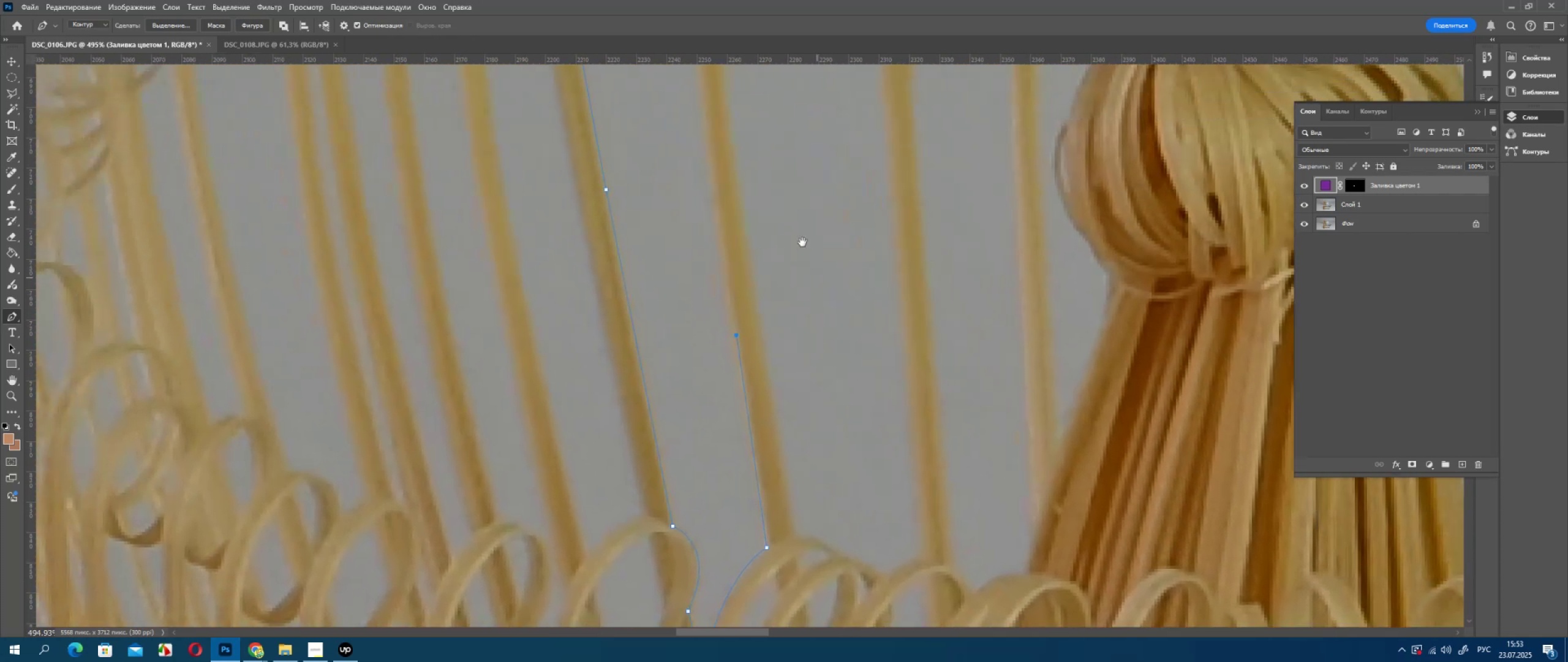 
hold_key(key=Space, duration=0.46)
 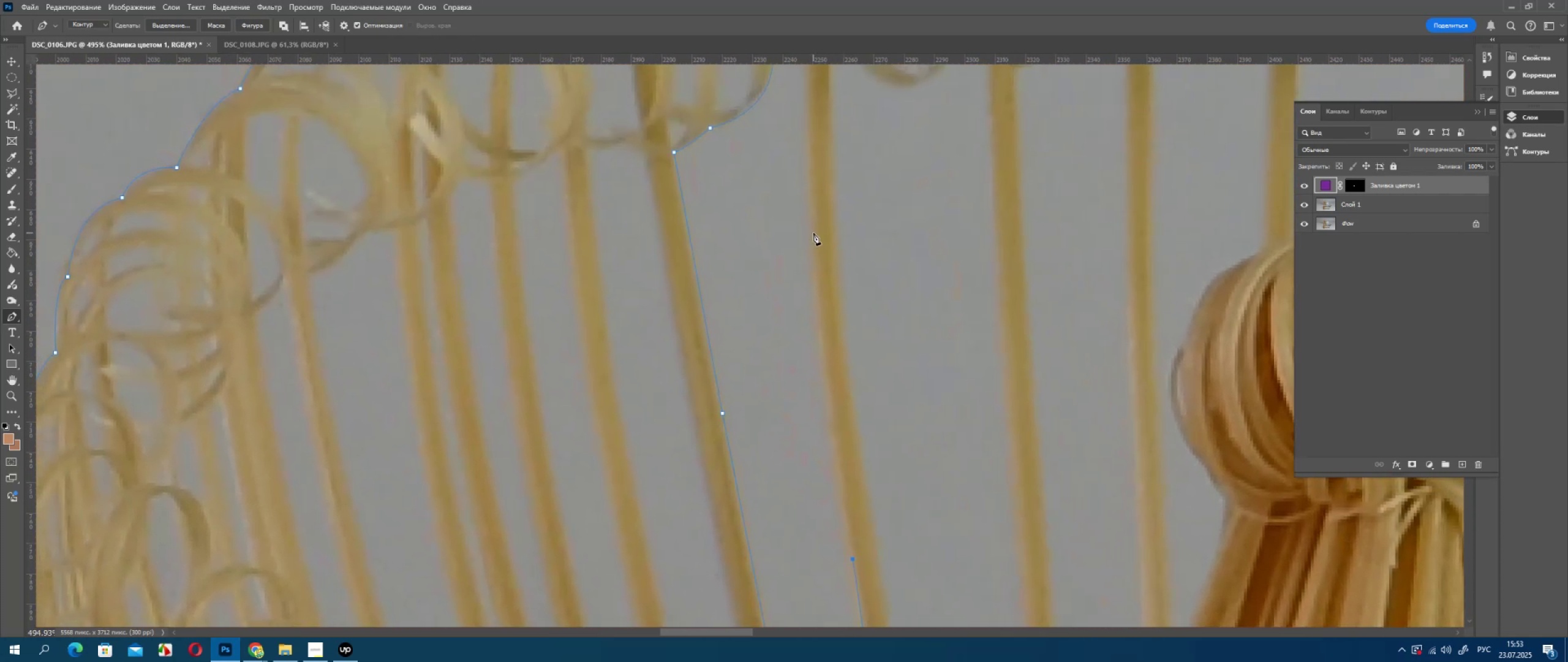 
left_click_drag(start_coordinate=[797, 204], to_coordinate=[843, 261])
 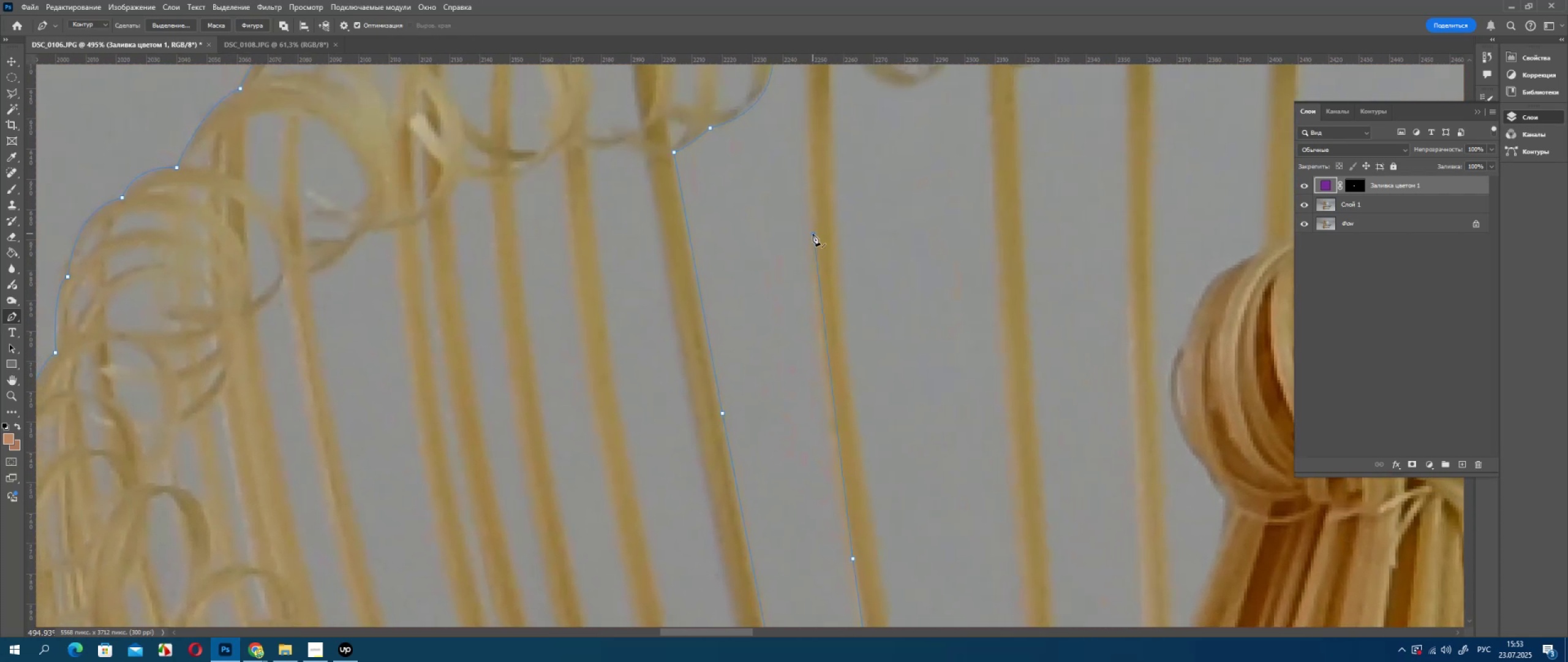 
key(Control+ControlLeft)
 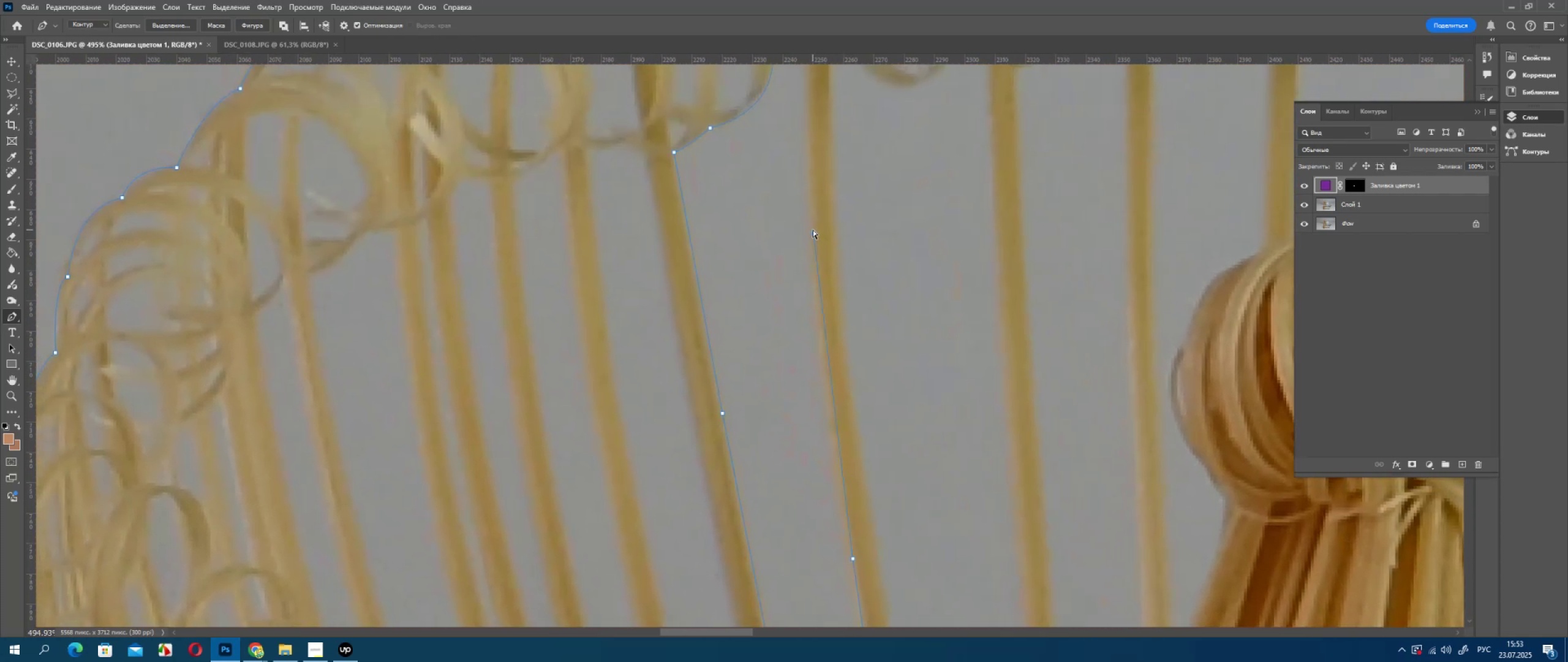 
key(Control+Z)
 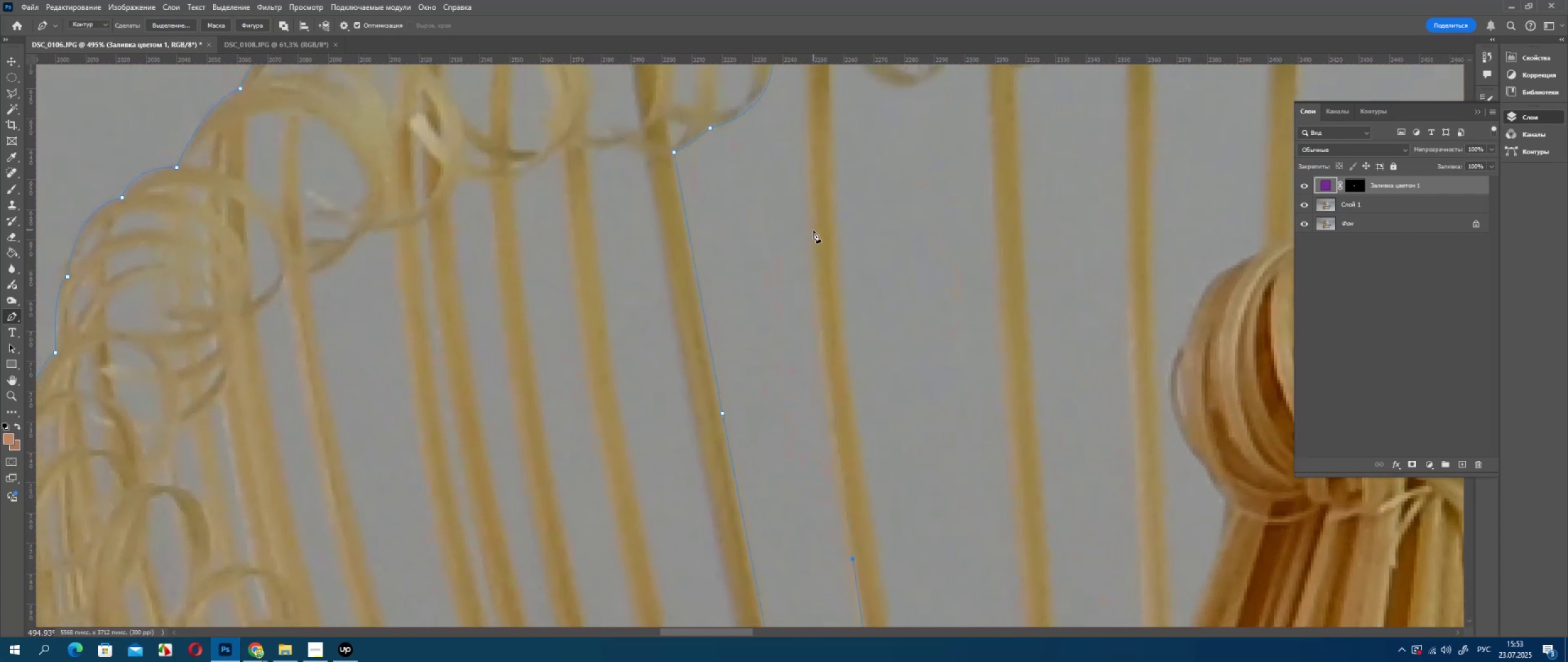 
left_click_drag(start_coordinate=[812, 235], to_coordinate=[812, 82])
 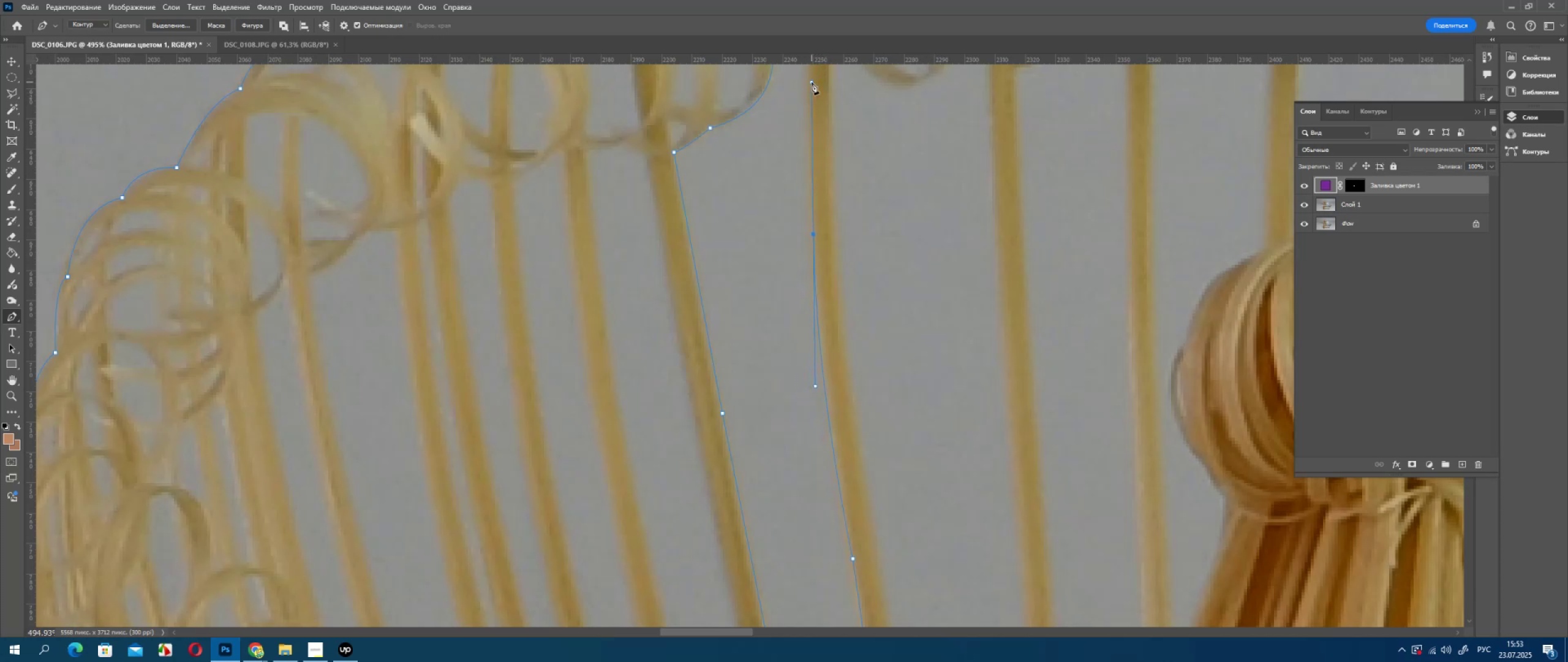 
hold_key(key=AltLeft, duration=0.54)
scroll: coordinate [834, 222], scroll_direction: down, amount: 5.0
 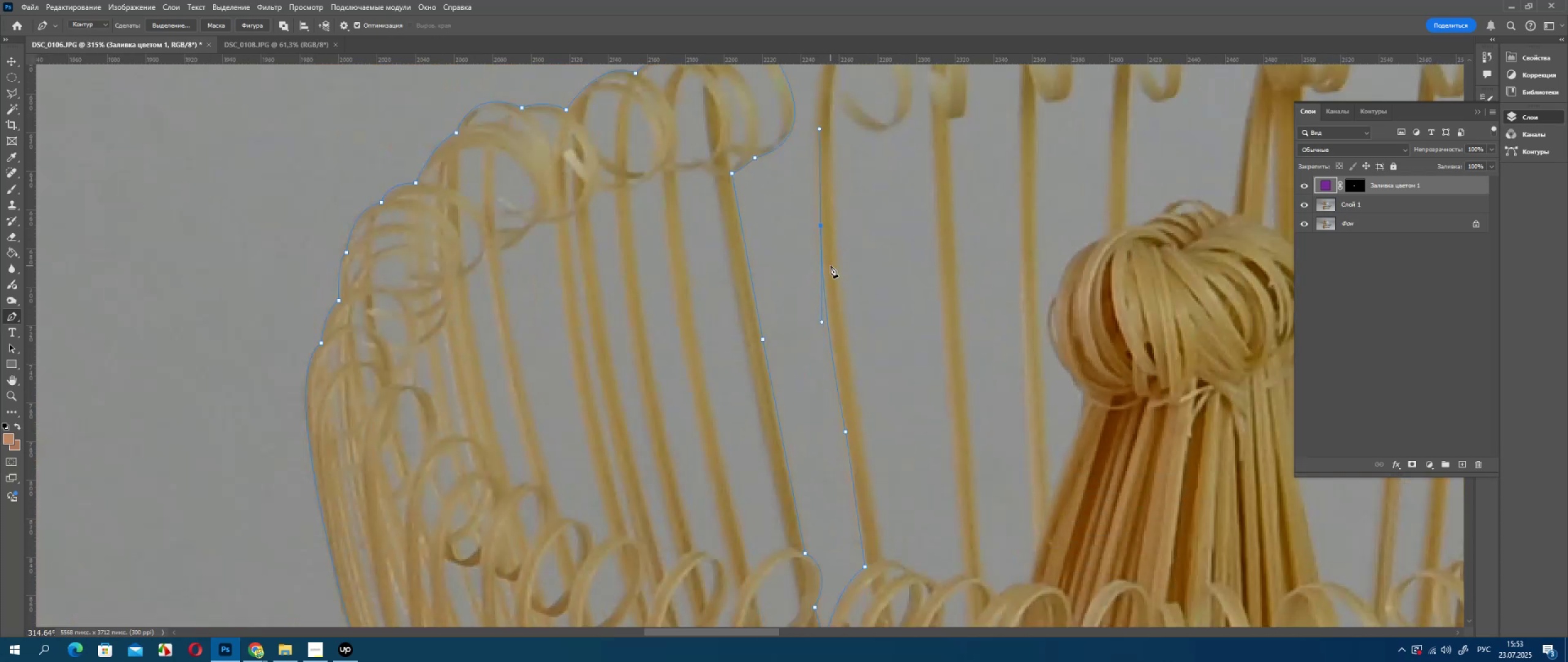 
key(Control+Z)
 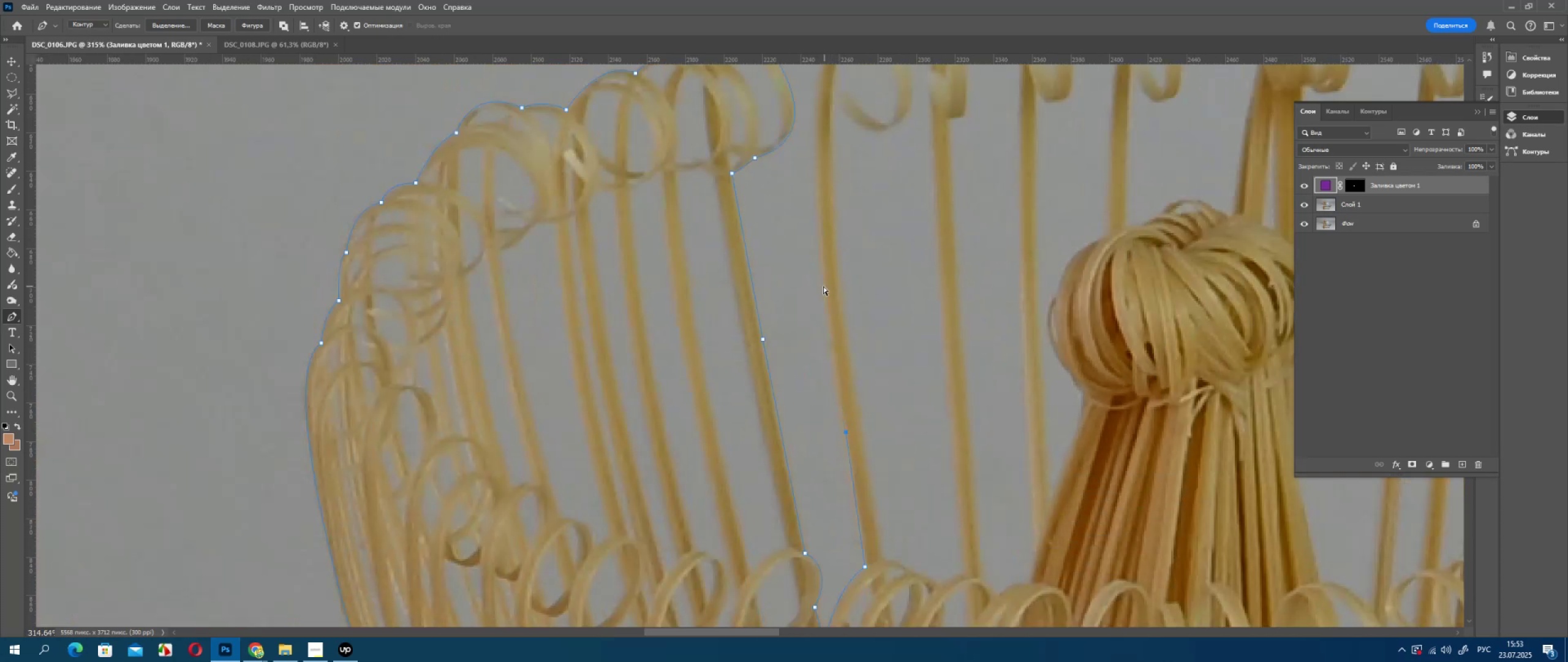 
key(Control+Z)
 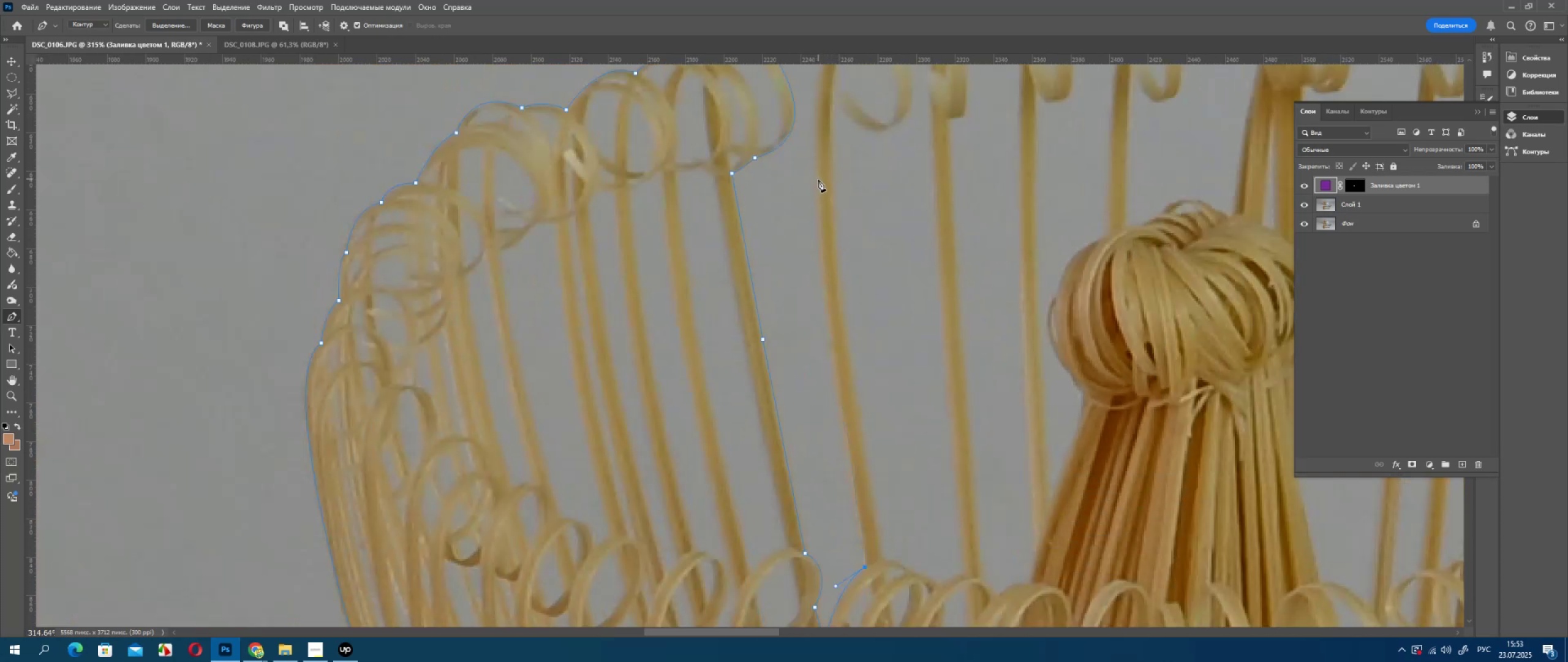 
left_click_drag(start_coordinate=[819, 180], to_coordinate=[822, 80])
 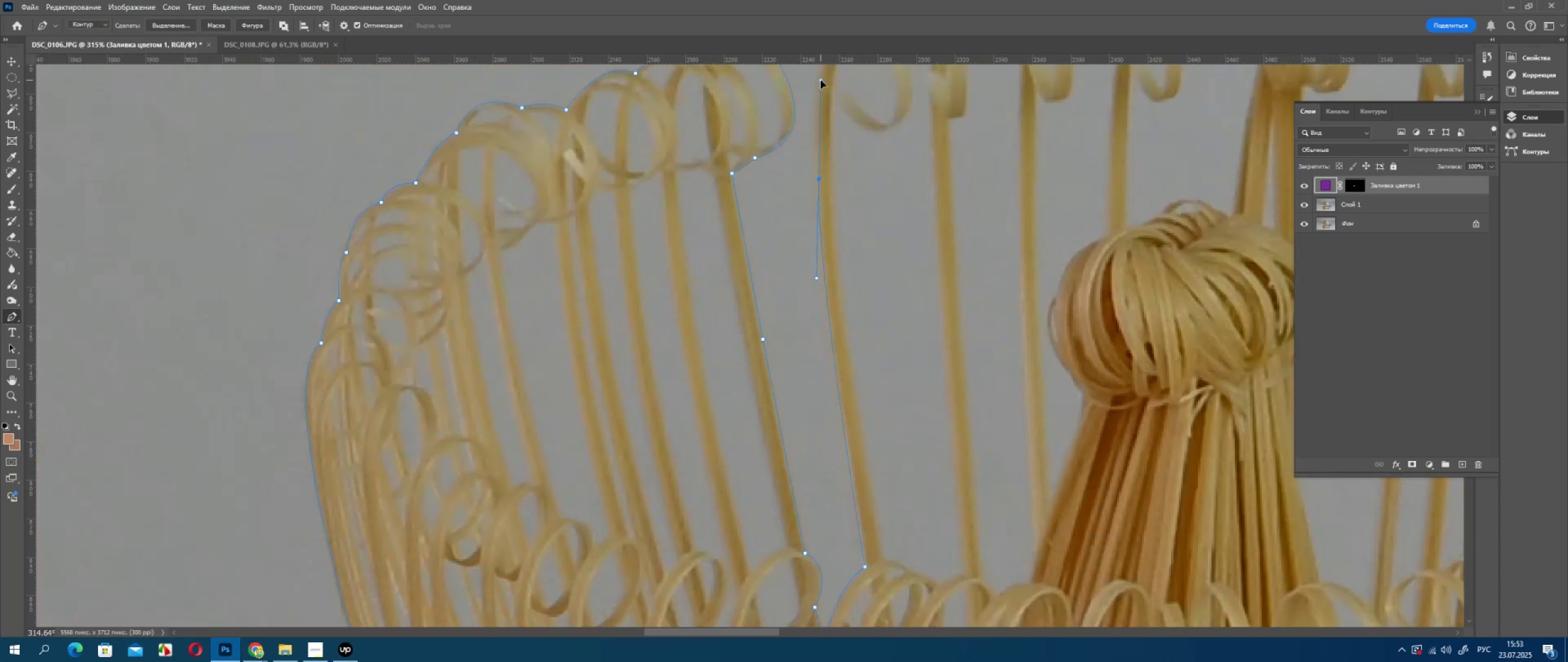 
hold_key(key=AltLeft, duration=0.87)
left_click([819, 175])
 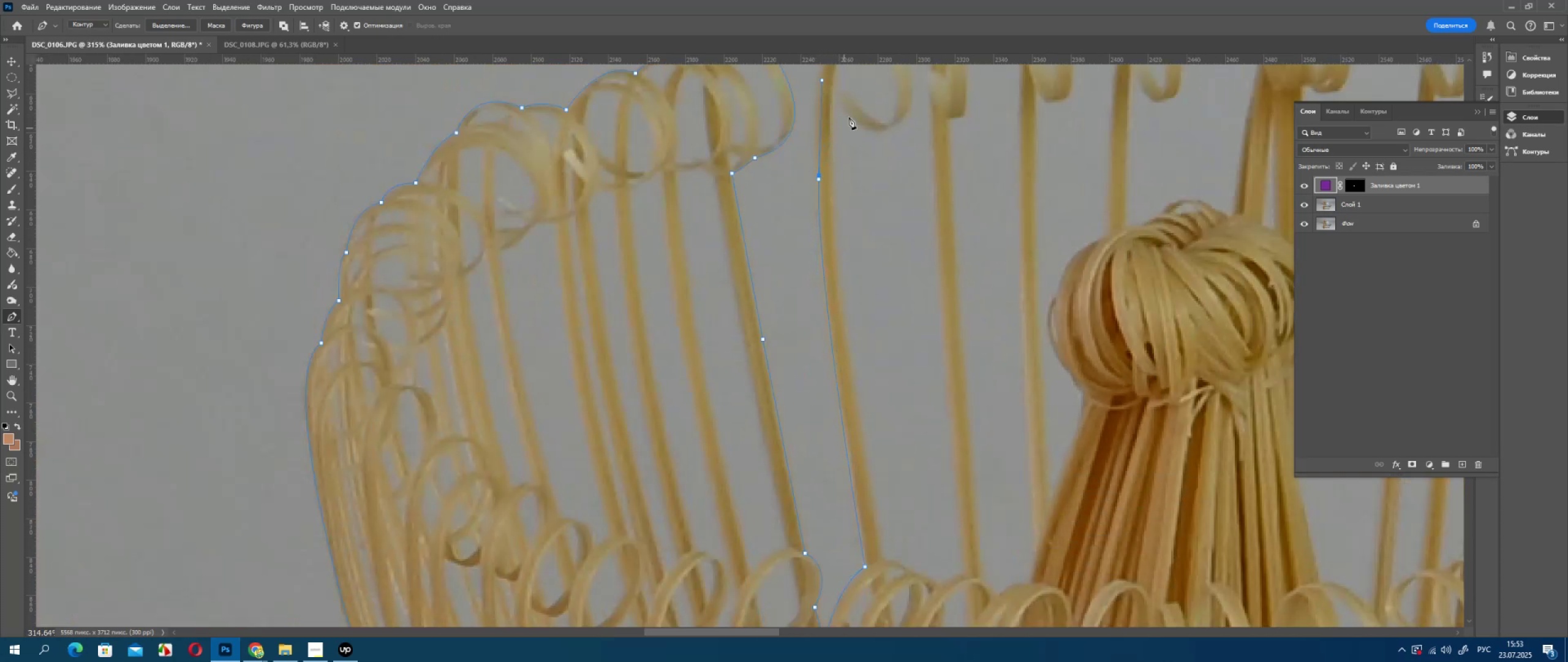 
hold_key(key=Space, duration=0.52)
 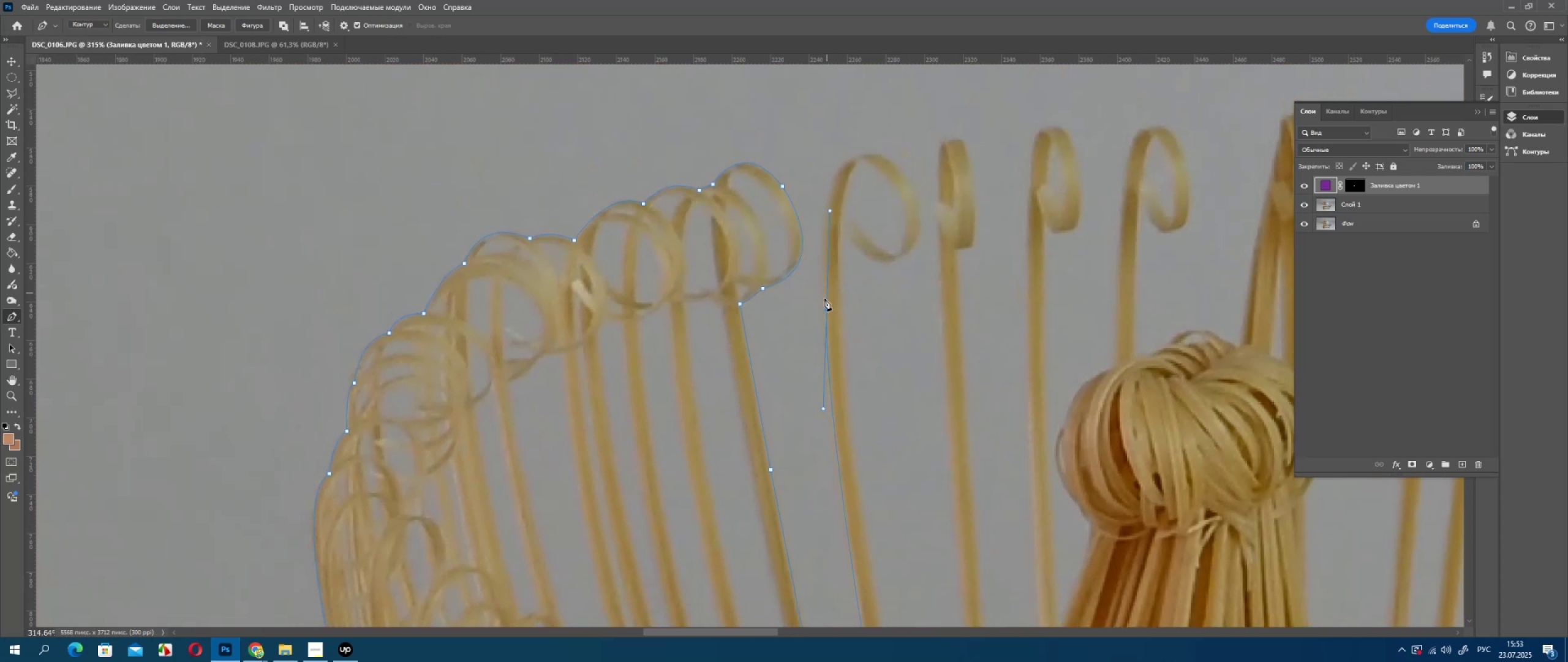 
left_click_drag(start_coordinate=[846, 129], to_coordinate=[854, 259])
 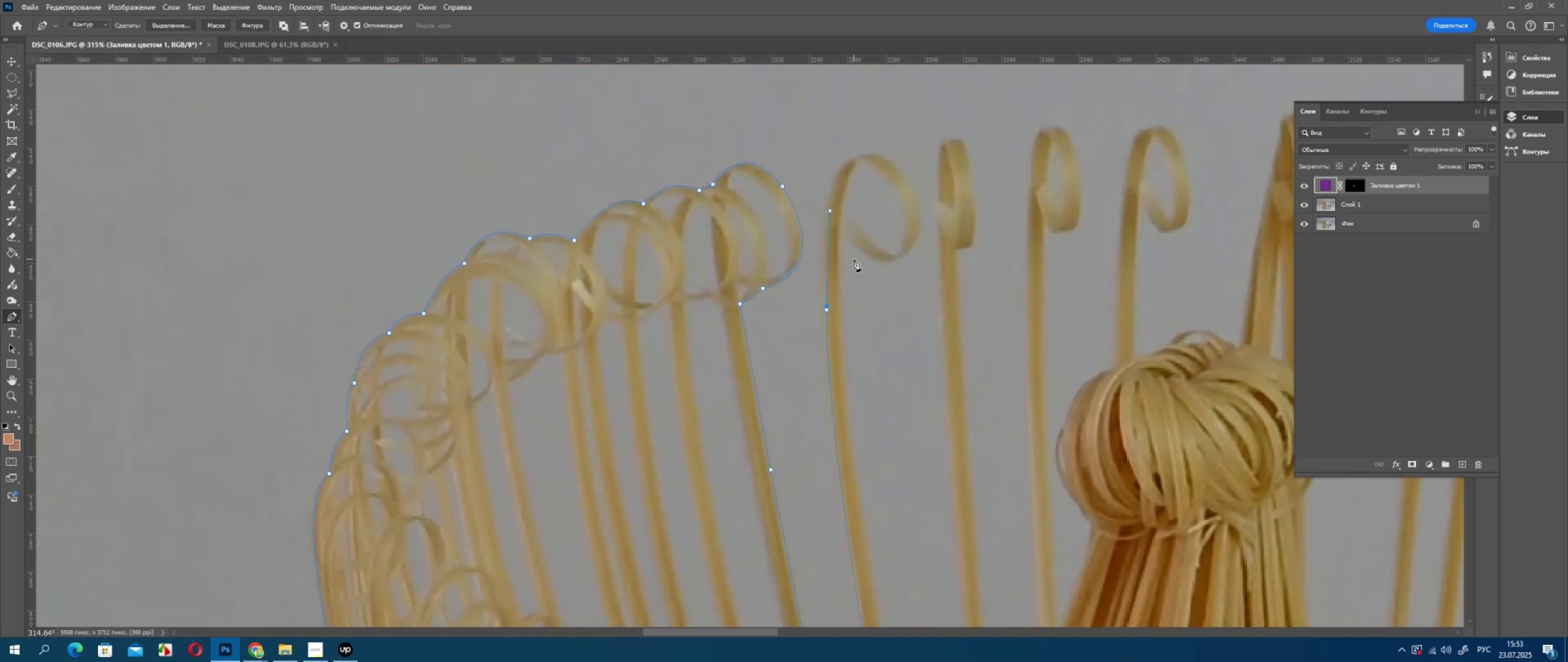 
key(Control+ControlLeft)
 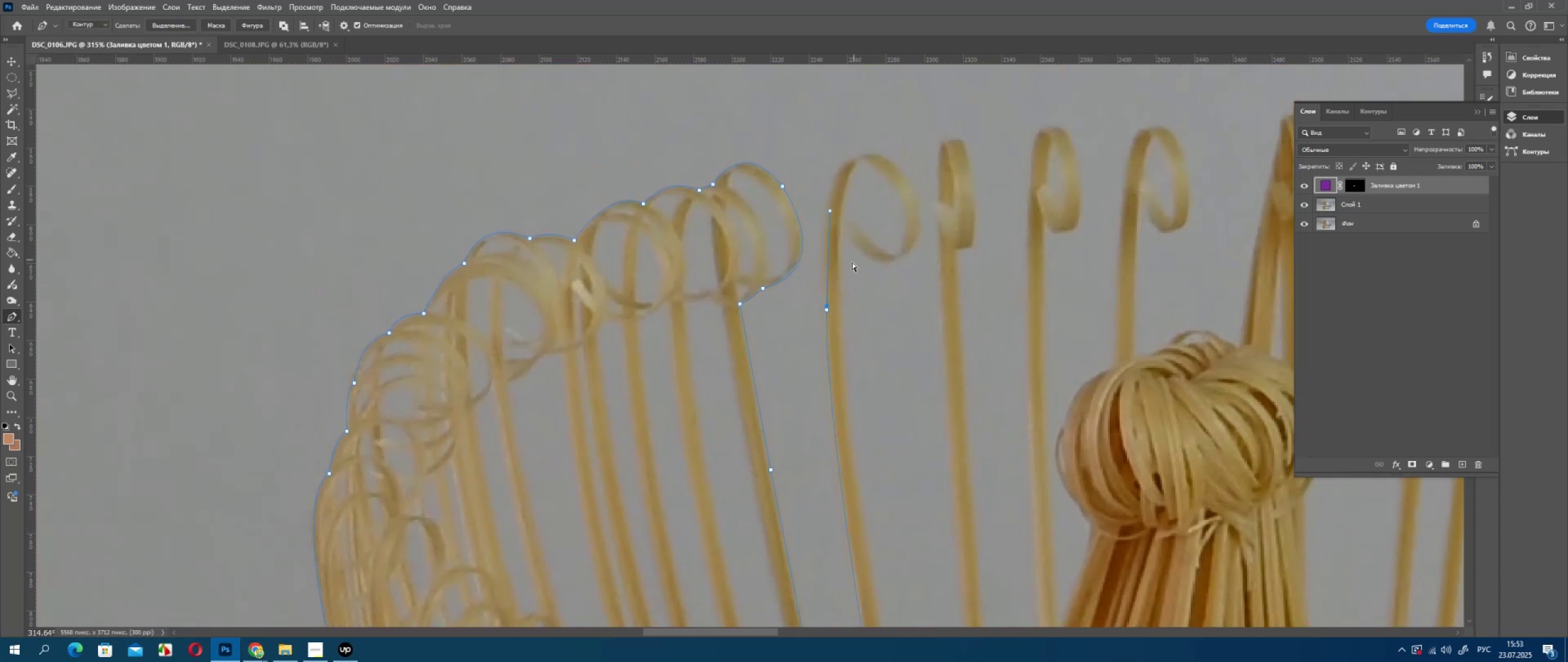 
key(Control+Z)
 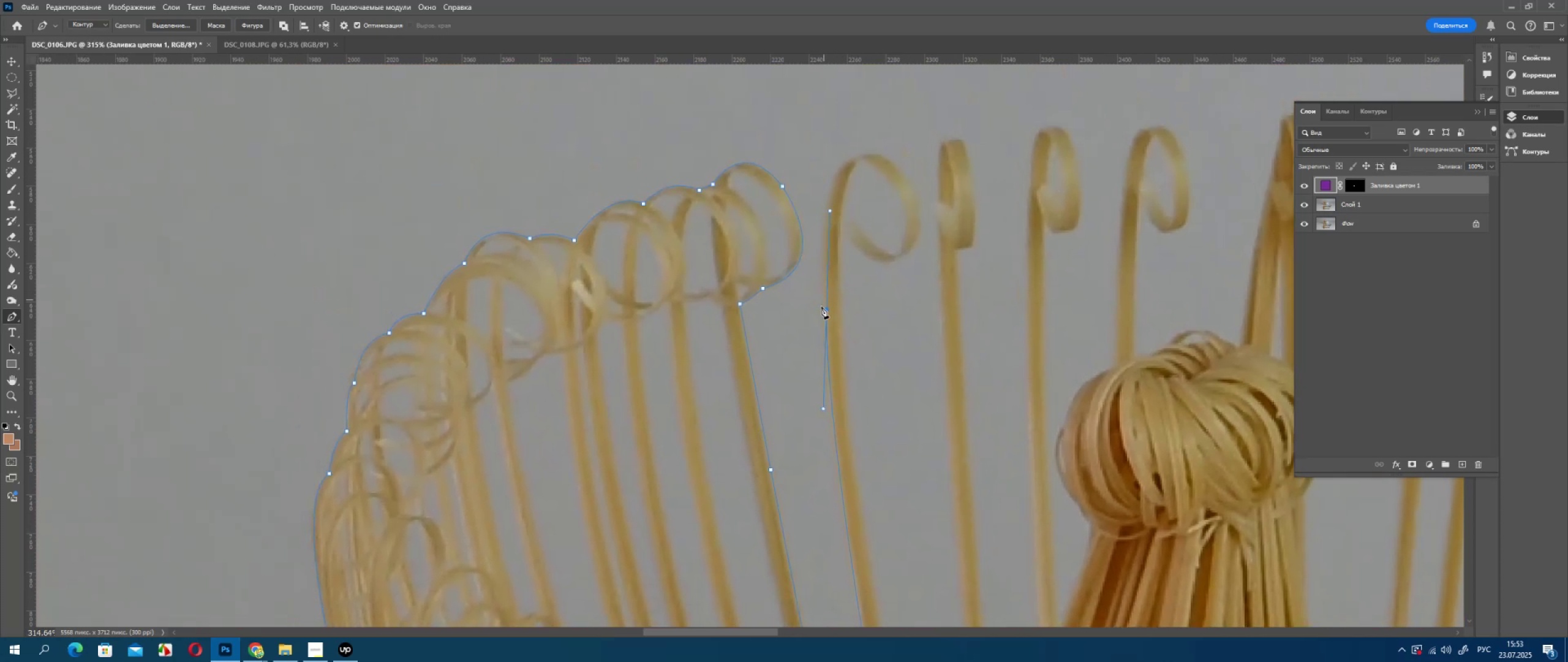 
hold_key(key=AltLeft, duration=0.75)
left_click([824, 311])
 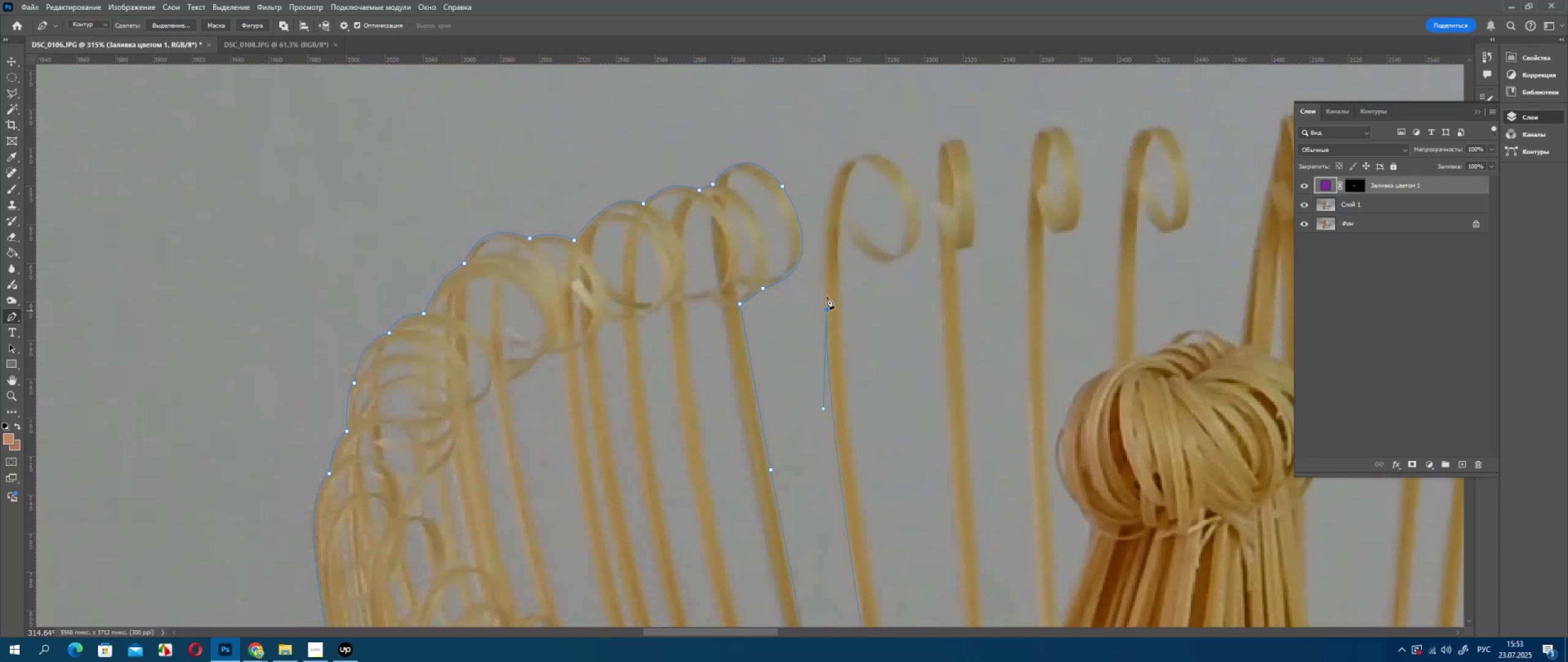 
scroll: coordinate [840, 242], scroll_direction: up, amount: 5.0
 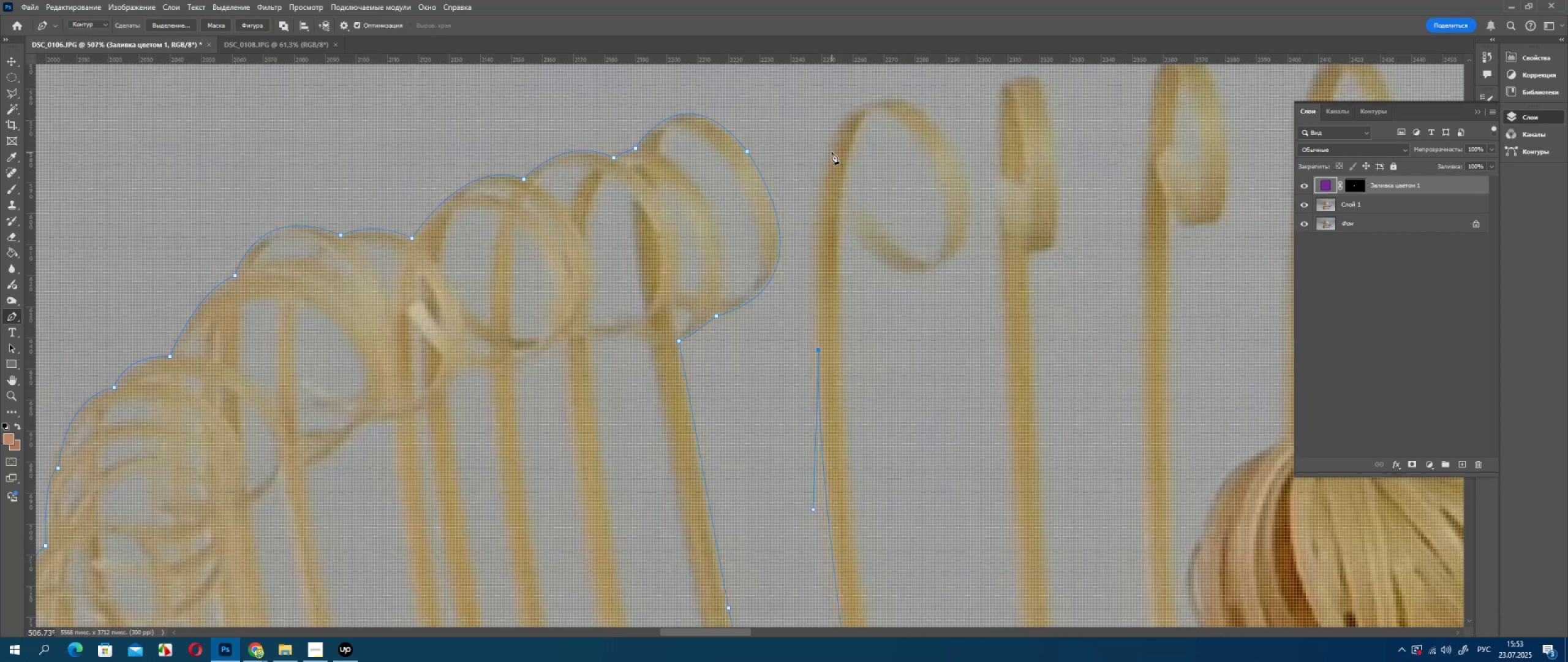 
key(Alt+AltLeft)
 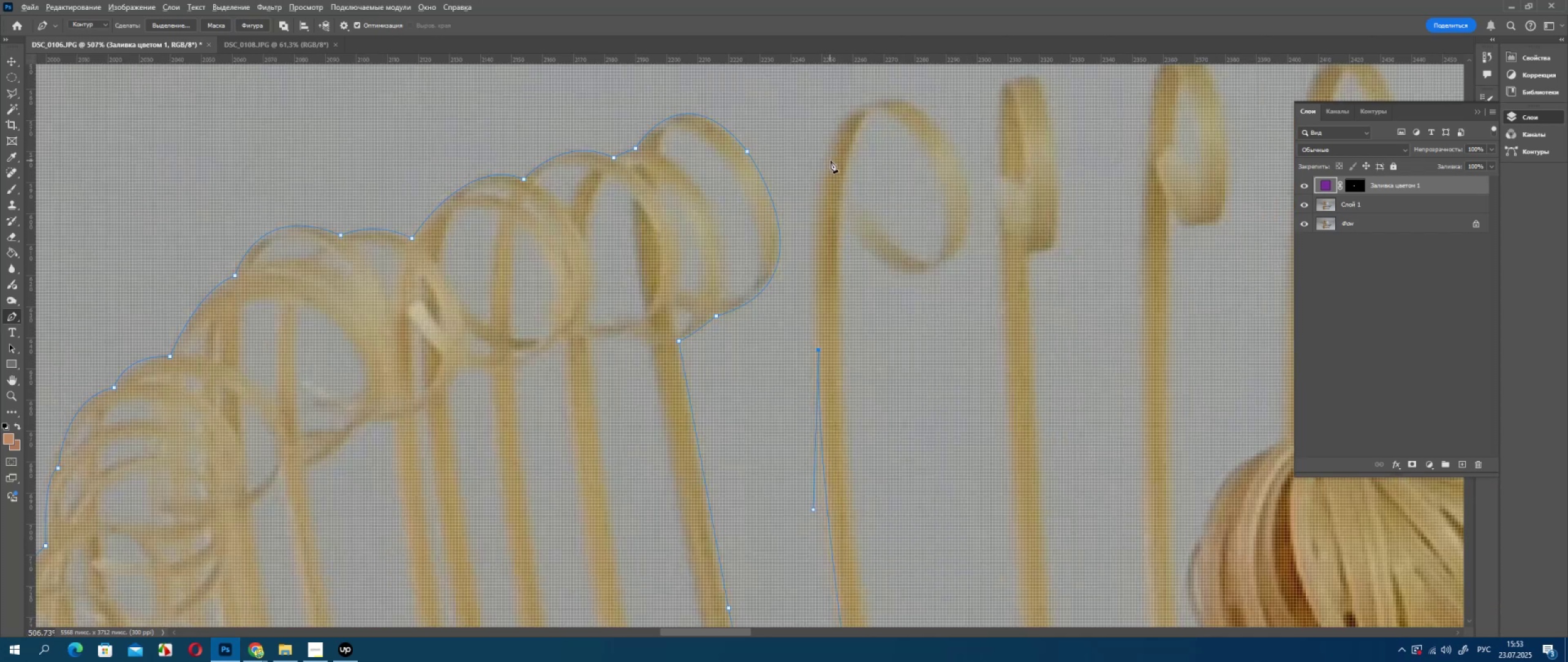 
scroll: coordinate [831, 170], scroll_direction: down, amount: 3.0
 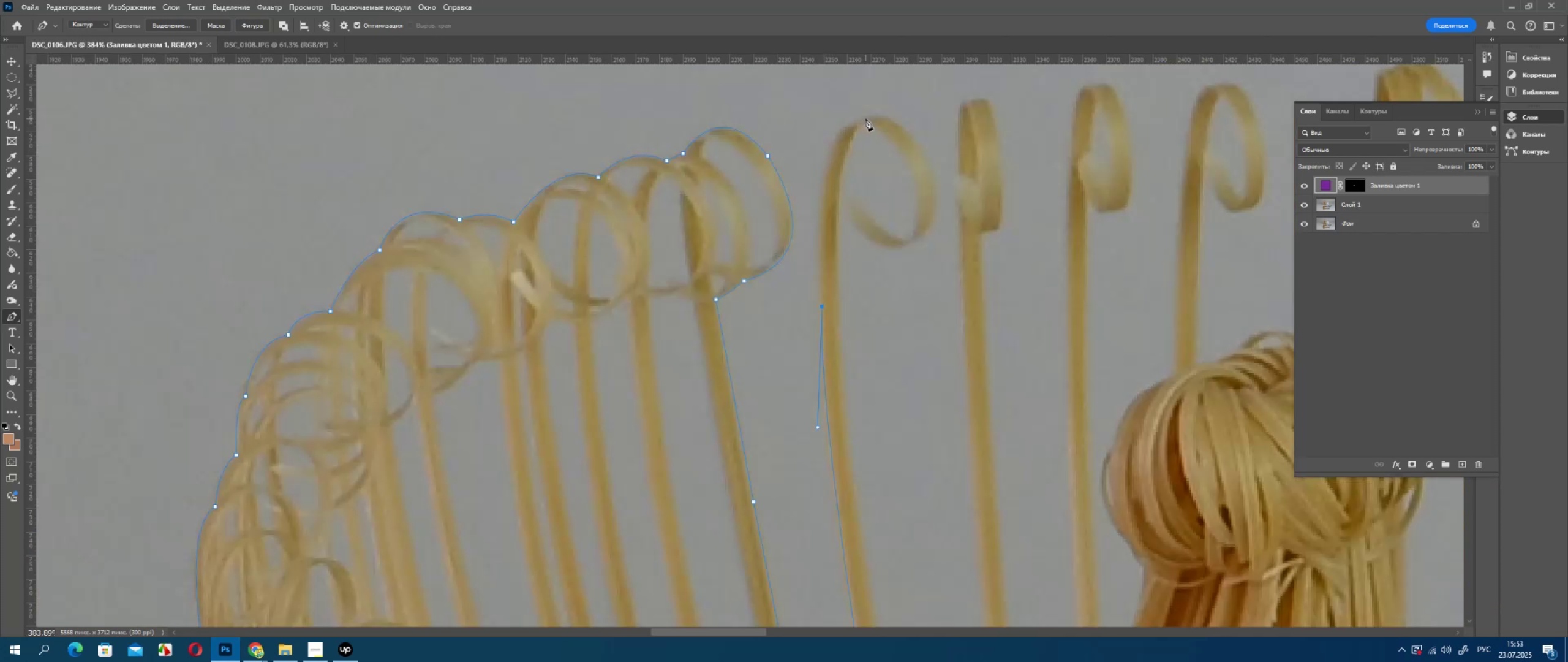 
left_click_drag(start_coordinate=[863, 119], to_coordinate=[927, 108])
 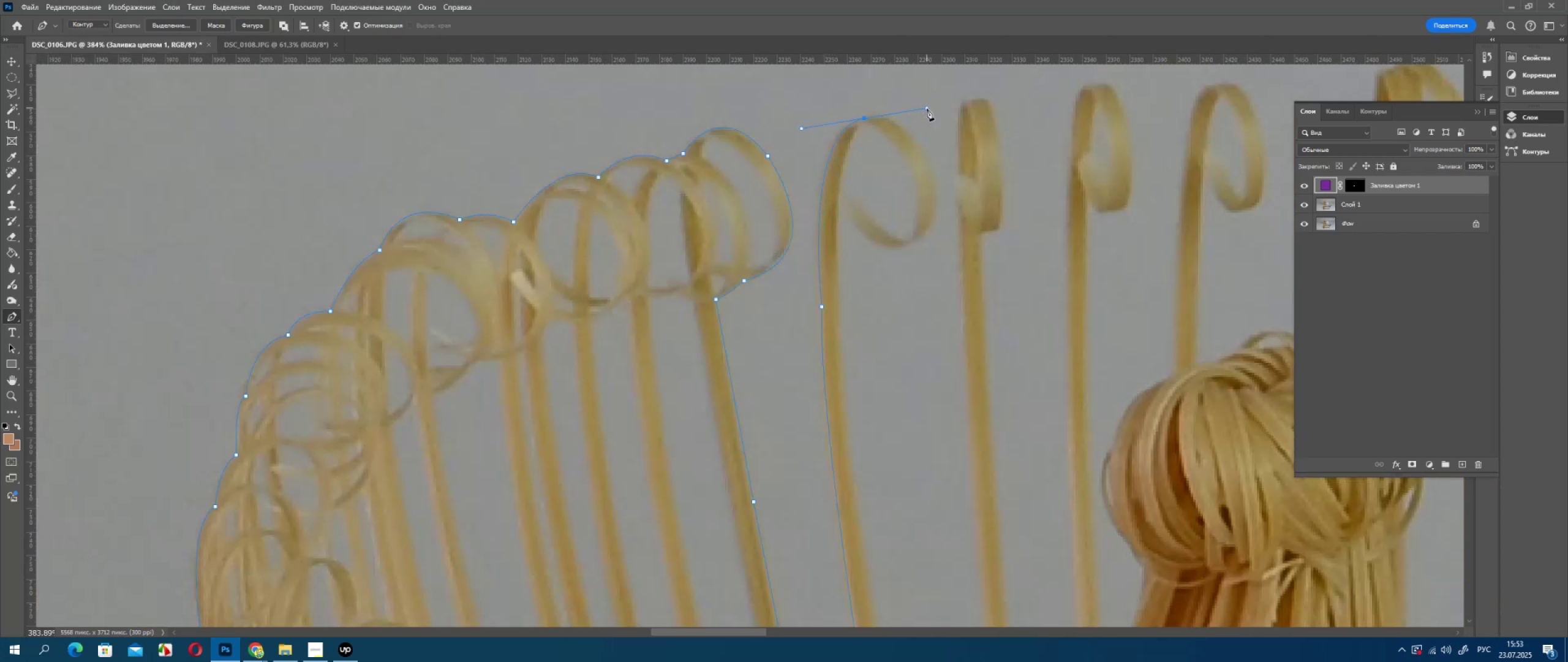 
hold_key(key=AltLeft, duration=0.78)
left_click([866, 119])
 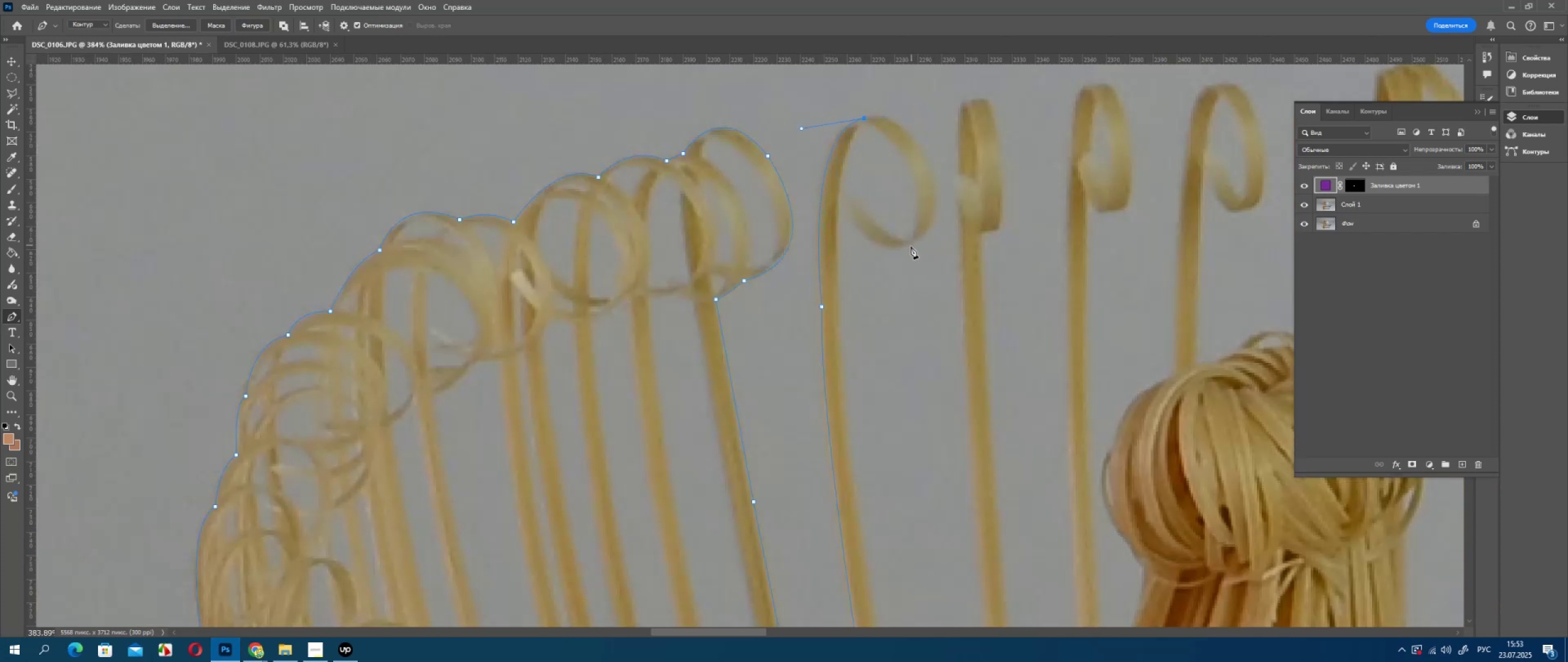 
left_click_drag(start_coordinate=[910, 245], to_coordinate=[828, 277])
 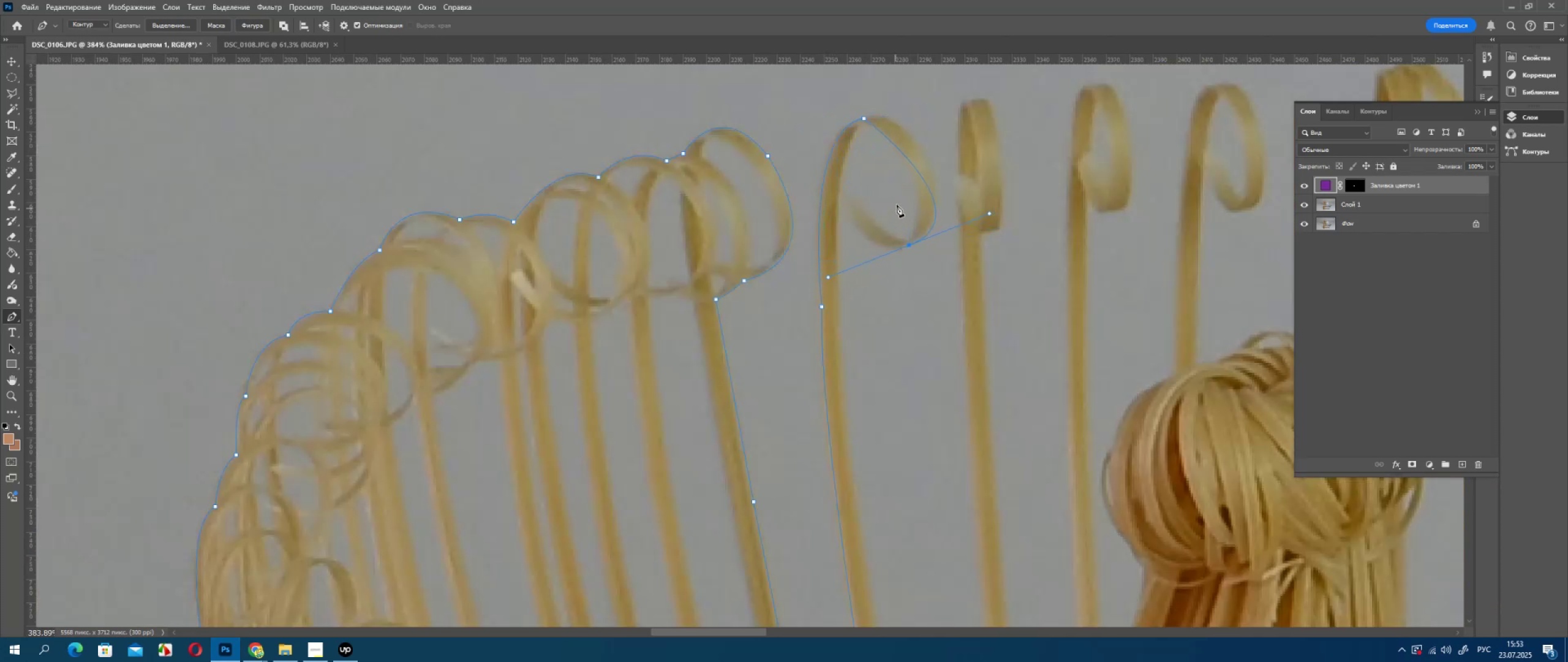 
key(Control+ControlLeft)
 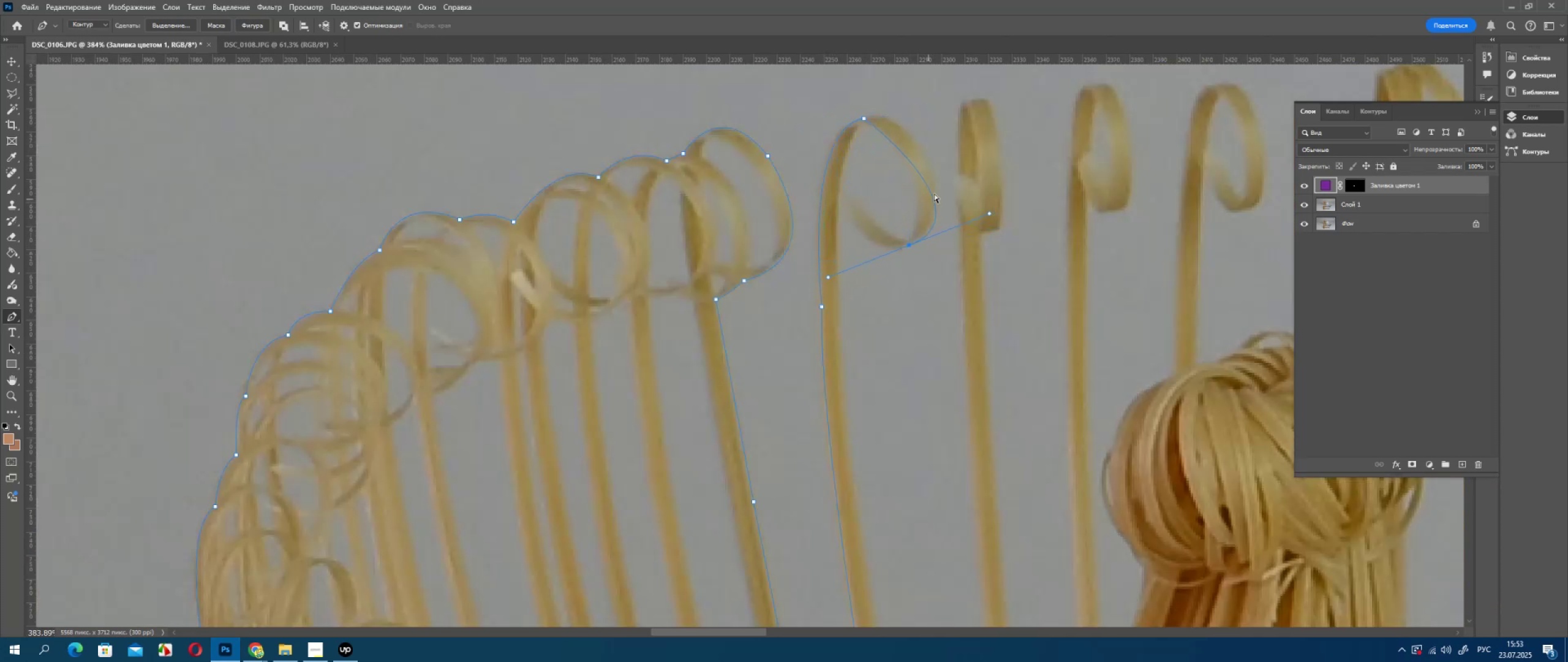 
key(Control+Z)
 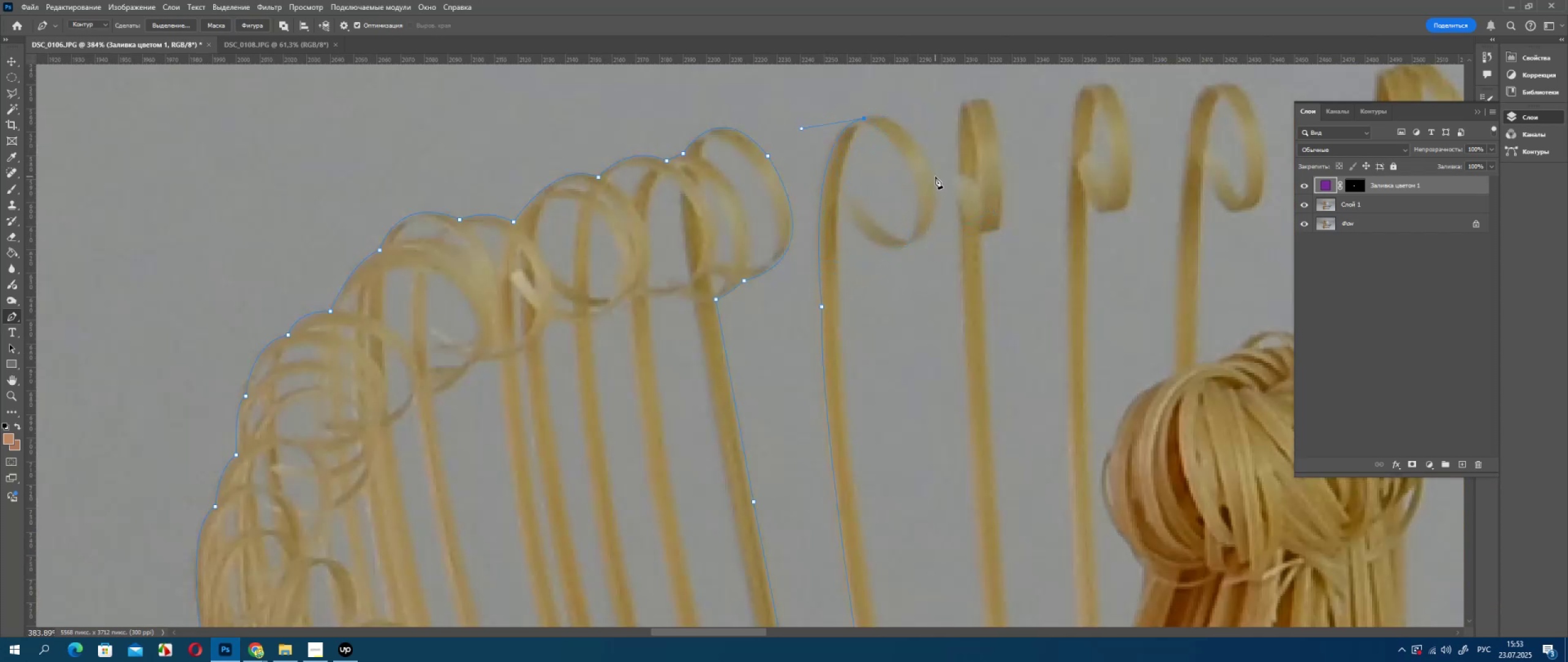 
left_click_drag(start_coordinate=[935, 178], to_coordinate=[959, 251])
 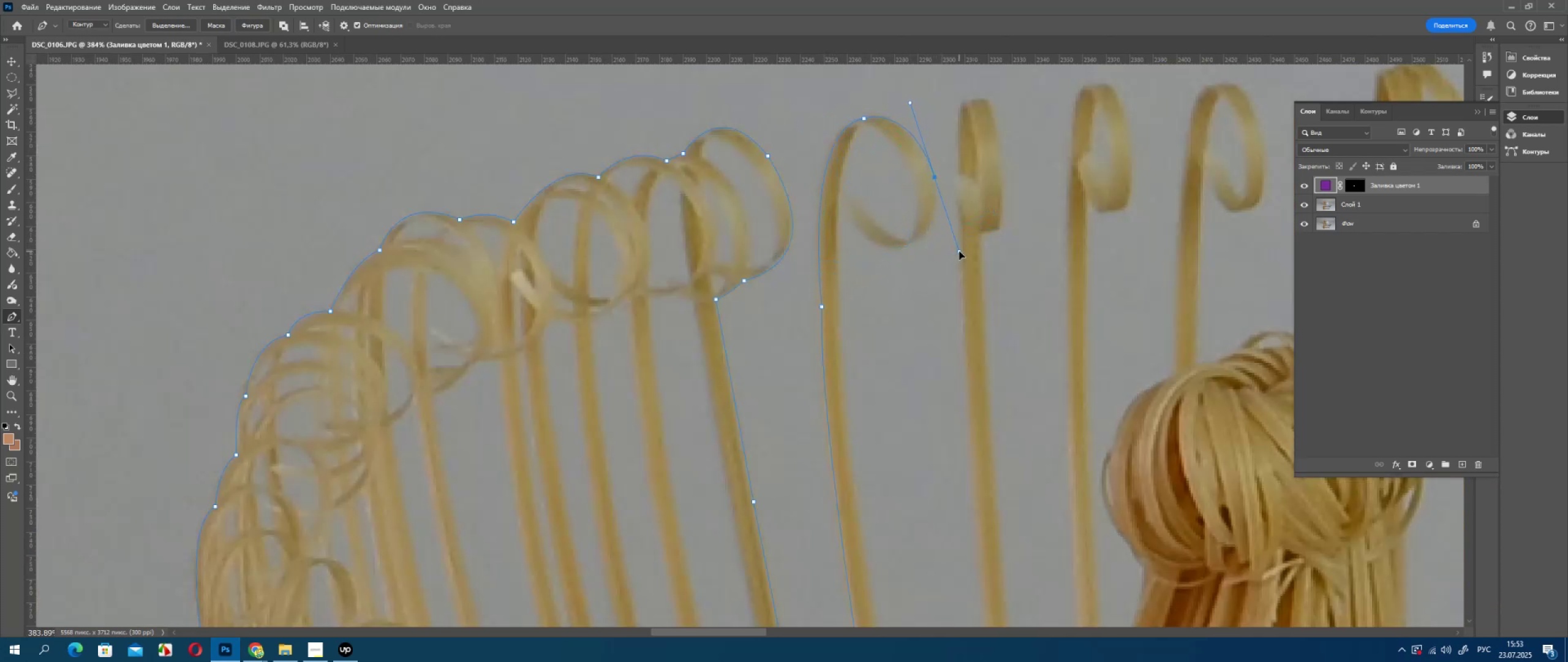 
hold_key(key=AltLeft, duration=0.86)
 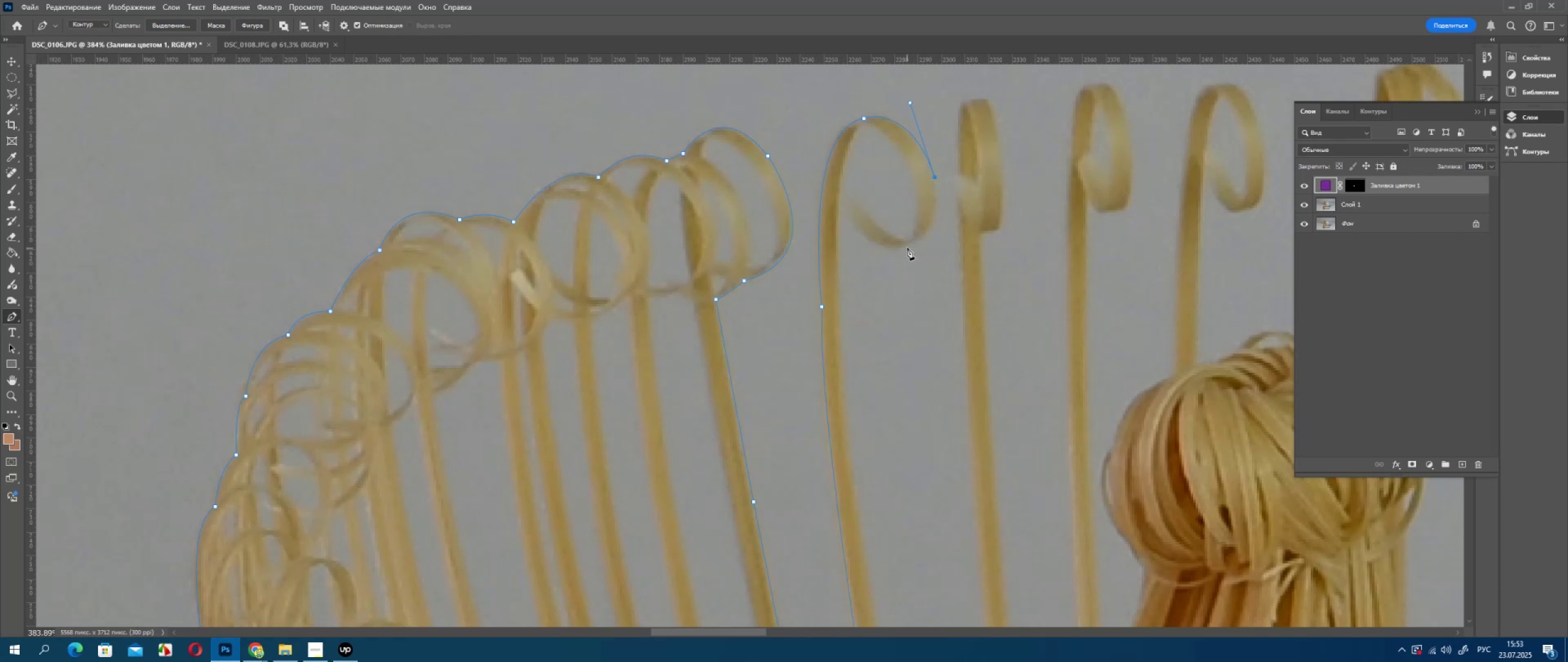 
left_click_drag(start_coordinate=[907, 246], to_coordinate=[865, 265])
 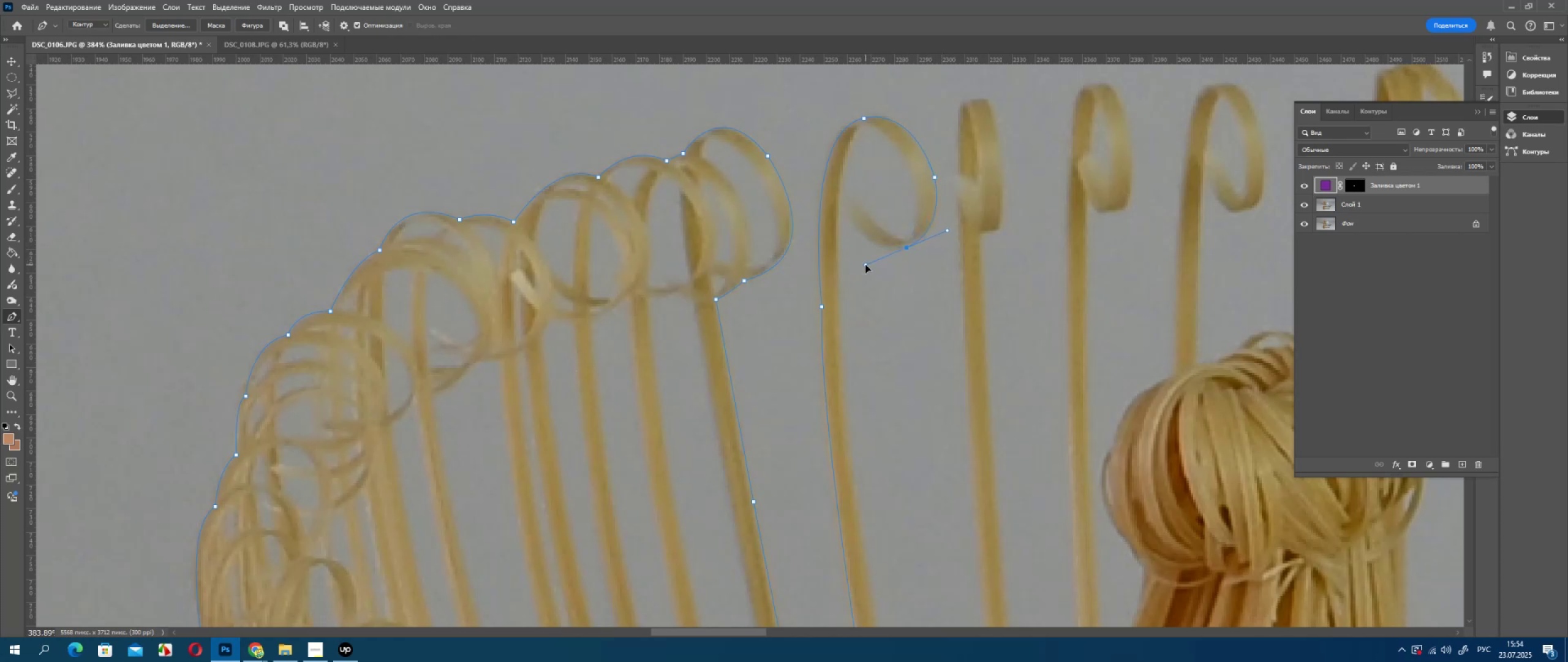 
hold_key(key=AltLeft, duration=0.67)
left_click([907, 246])
 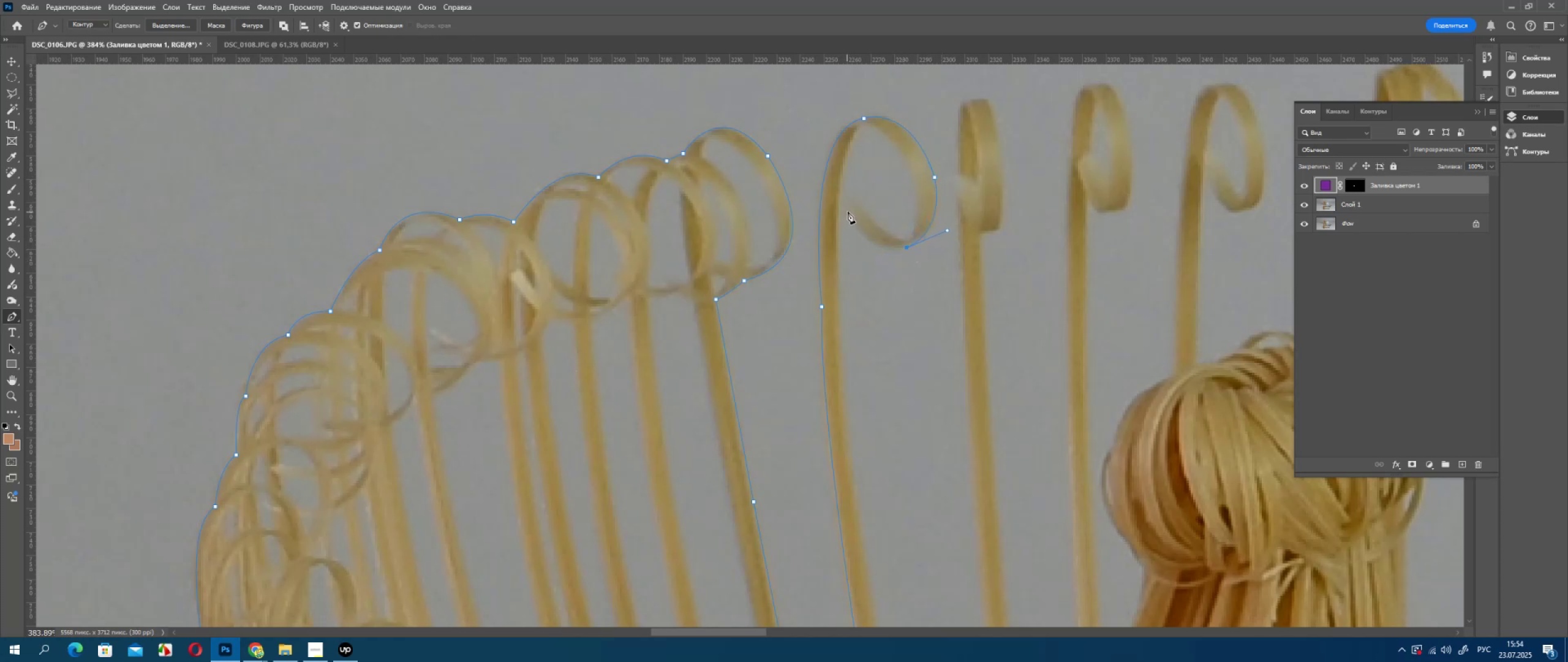 
left_click_drag(start_coordinate=[848, 210], to_coordinate=[829, 163])
 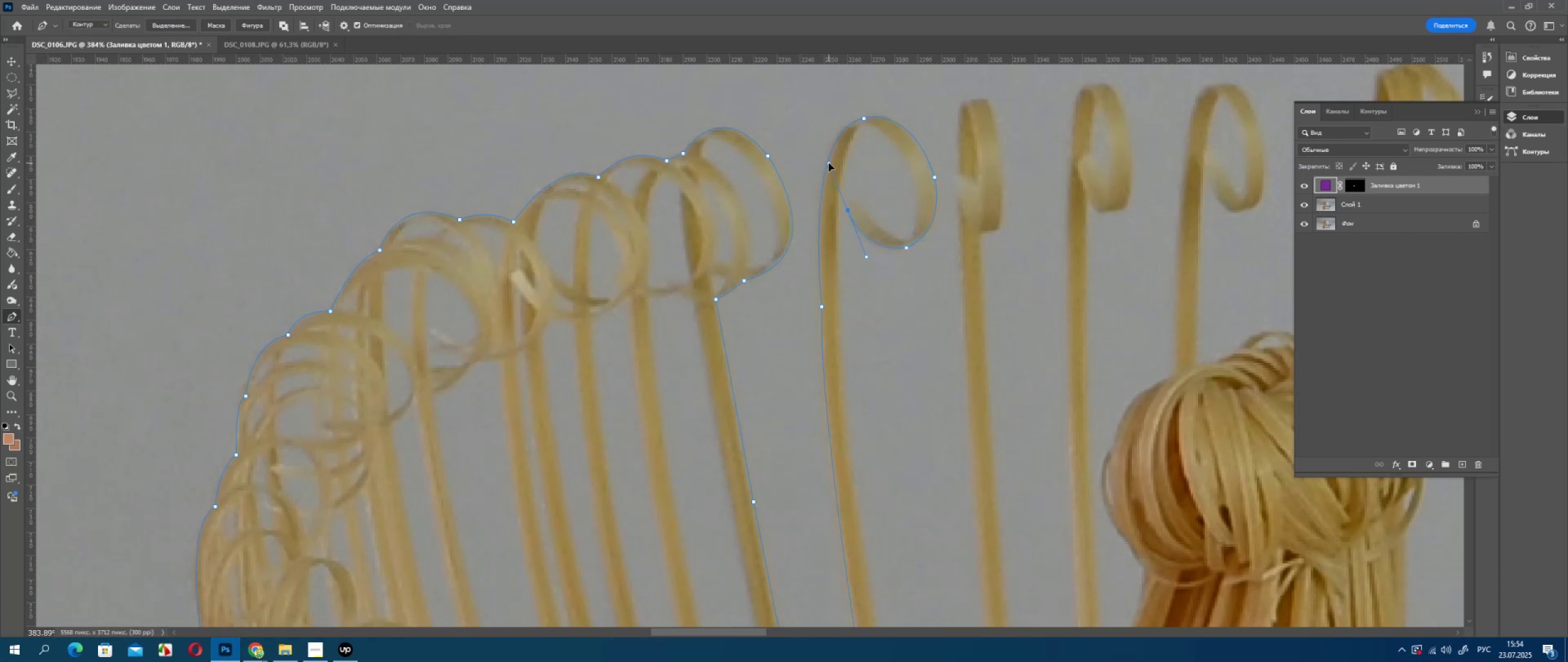 
hold_key(key=AltLeft, duration=0.91)
left_click([848, 210])
 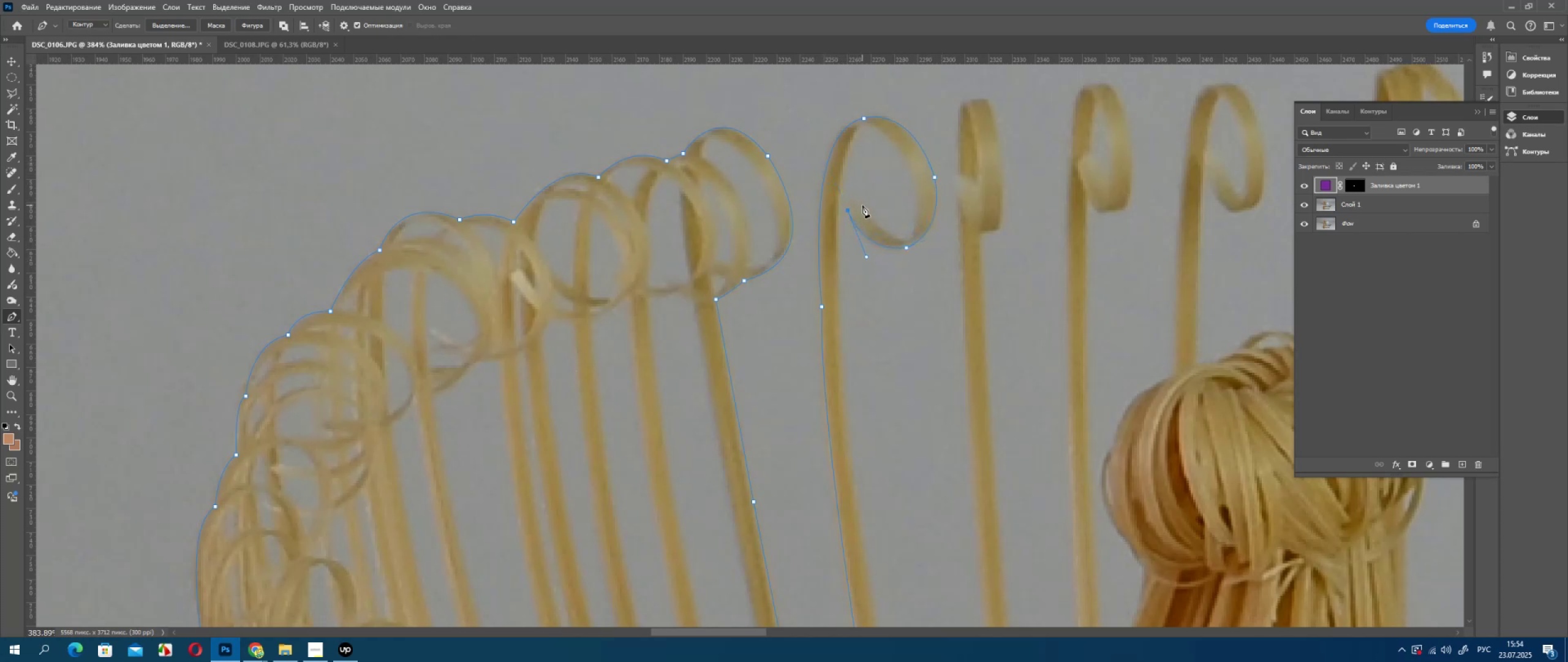 
left_click([862, 205])
 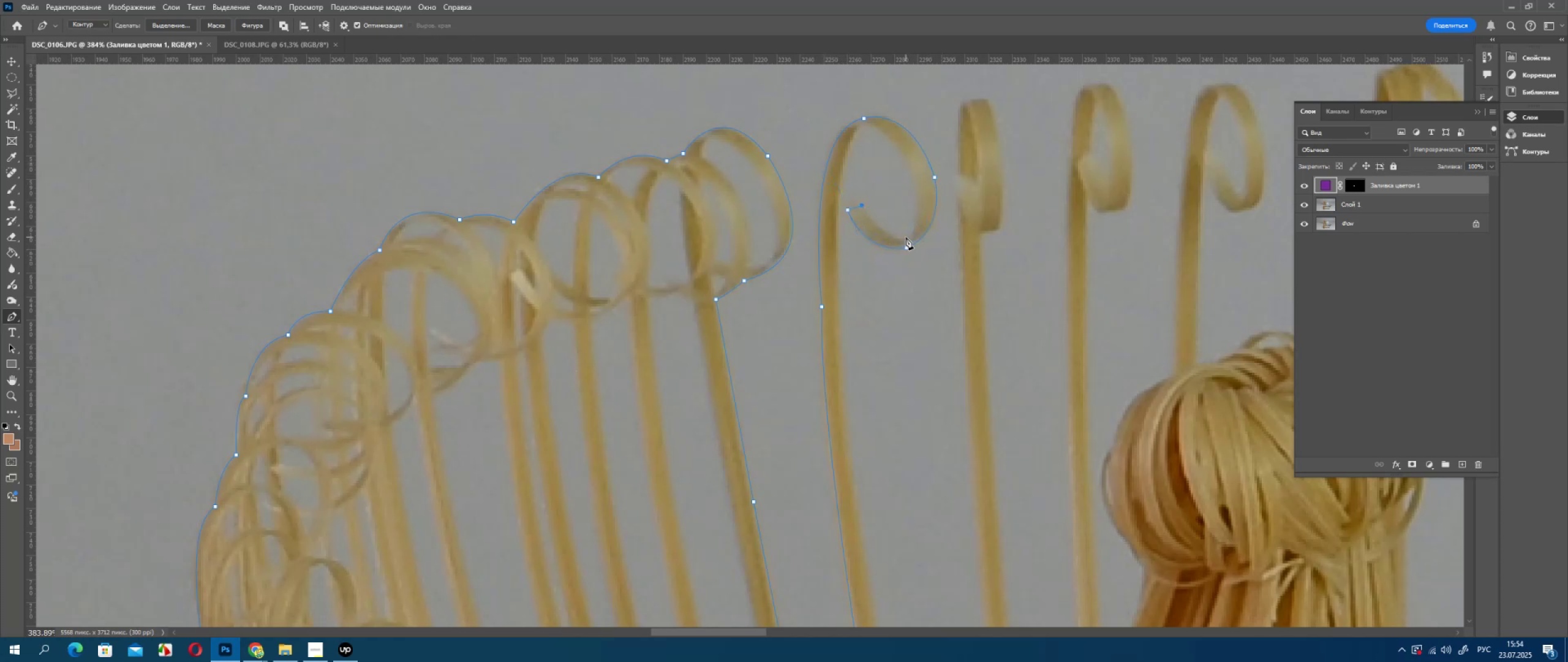 
left_click_drag(start_coordinate=[908, 240], to_coordinate=[930, 235])
 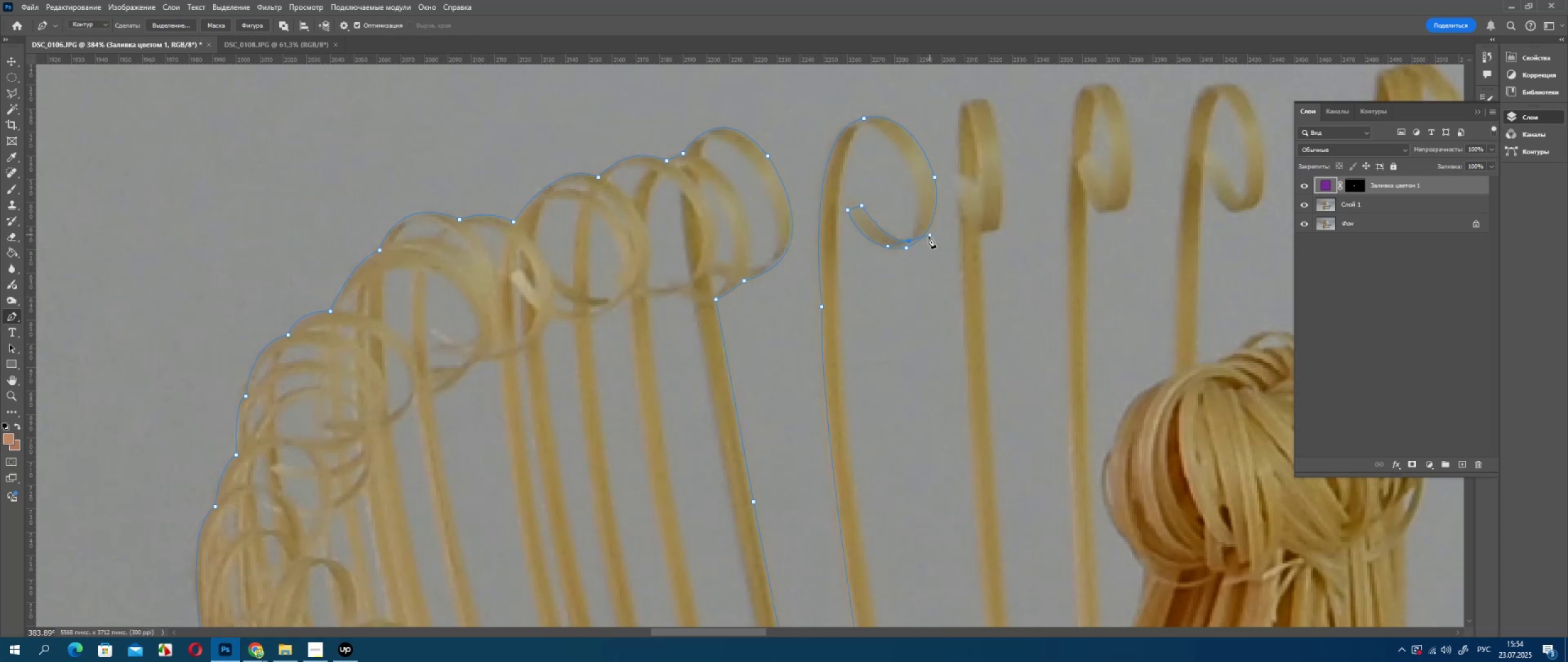 
hold_key(key=AltLeft, duration=0.62)
left_click([910, 240])
 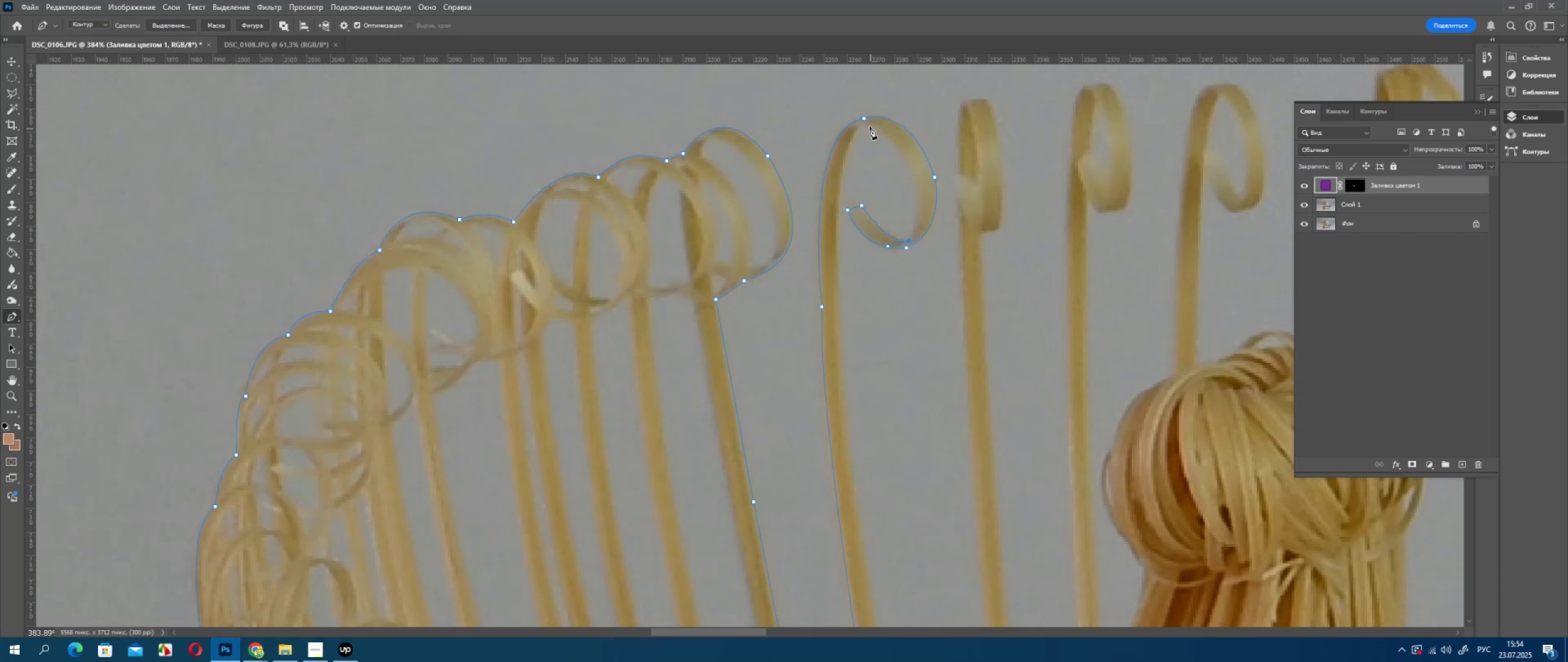 
left_click_drag(start_coordinate=[864, 124], to_coordinate=[783, 91])
 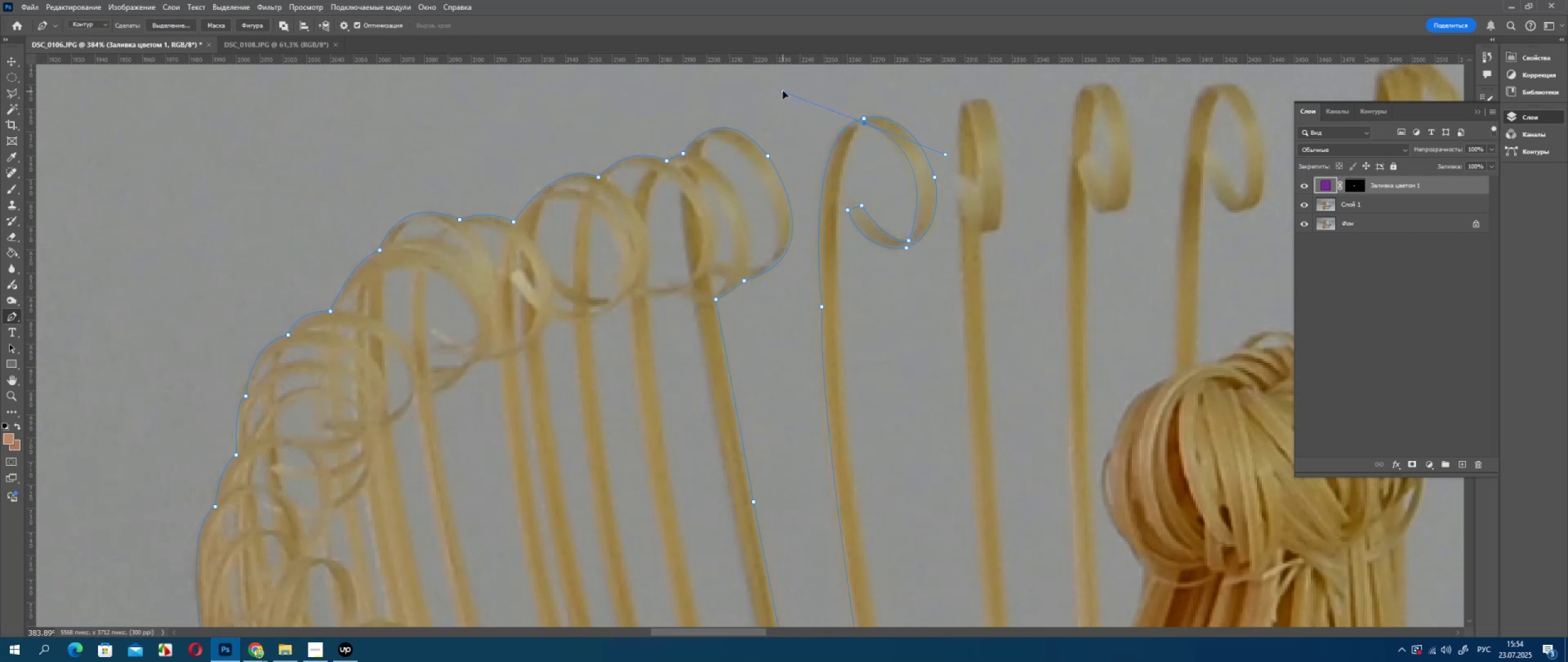 
hold_key(key=AltLeft, duration=0.94)
left_click([864, 123])
 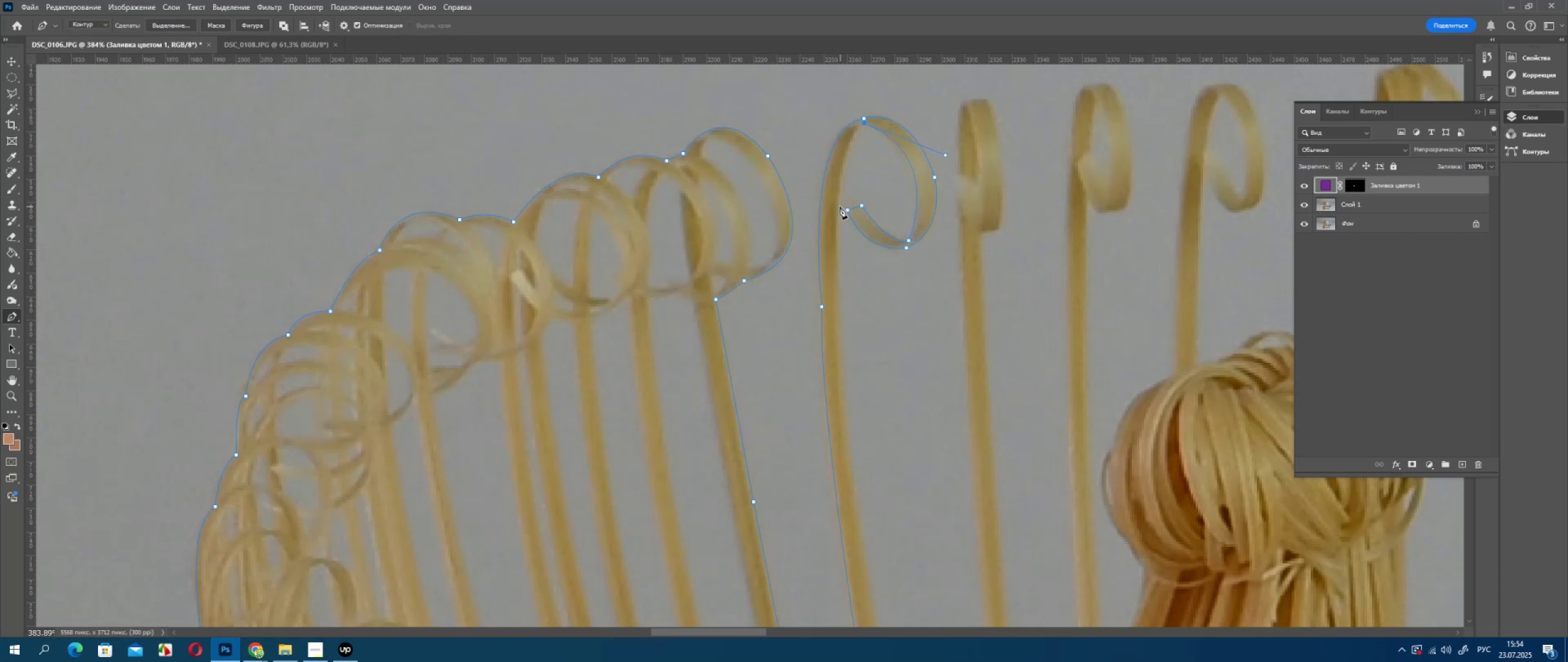 
left_click_drag(start_coordinate=[839, 210], to_coordinate=[836, 272])
 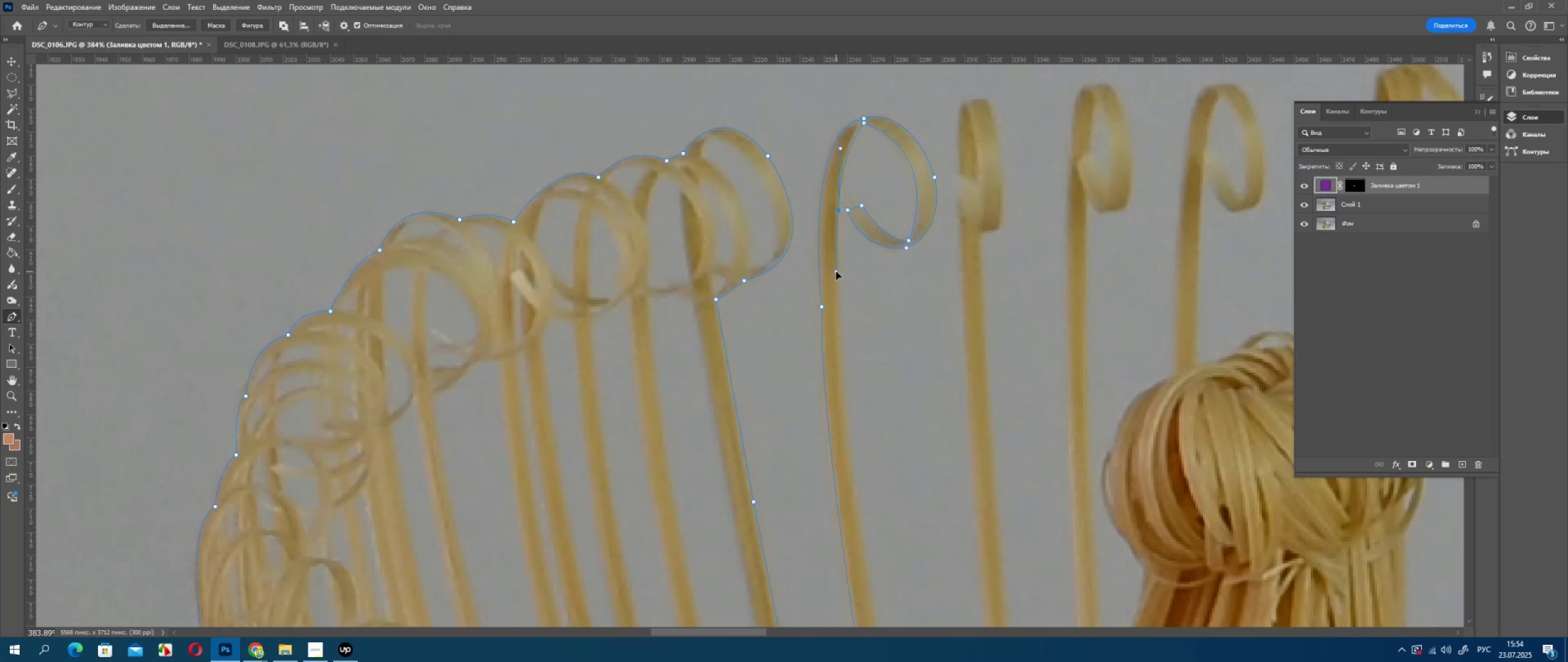 
hold_key(key=AltLeft, duration=1.01)
left_click_drag(start_coordinate=[840, 205], to_coordinate=[839, 209])
 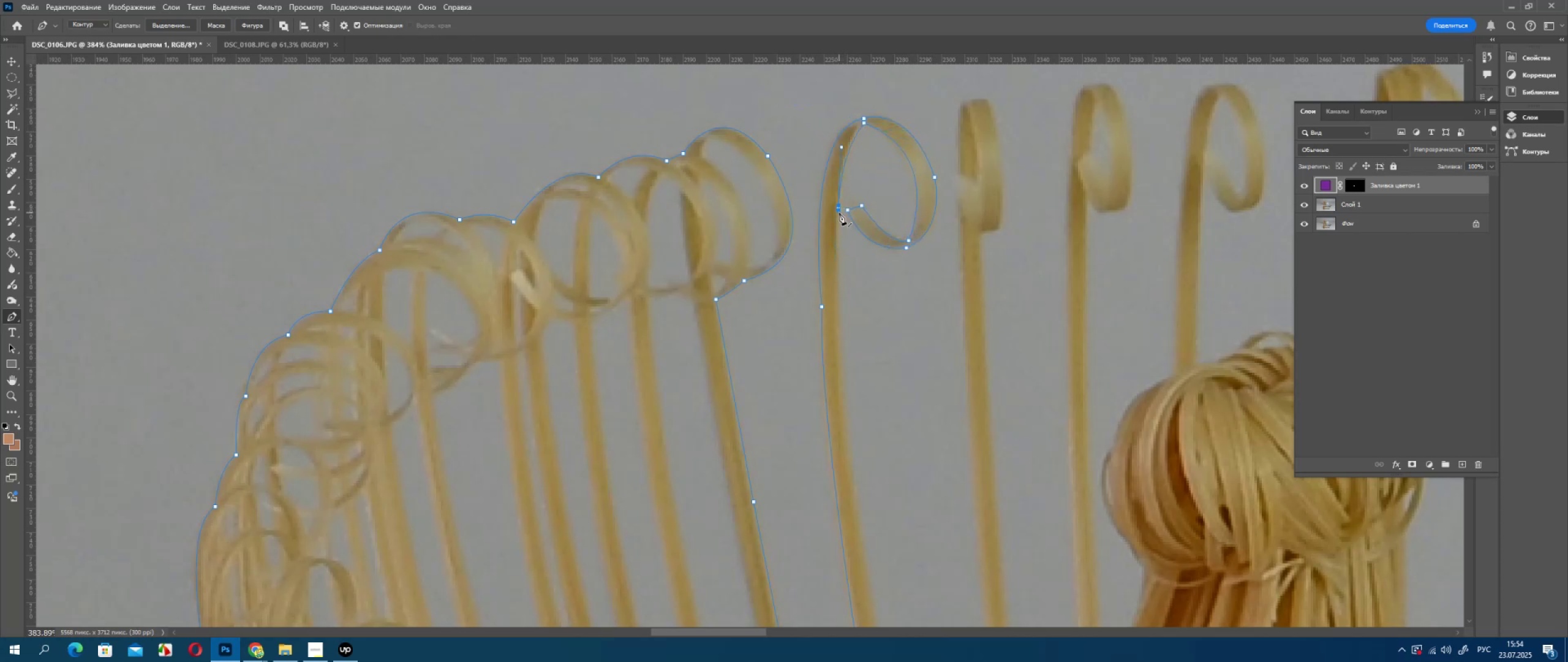 
key(Control+ControlLeft)
 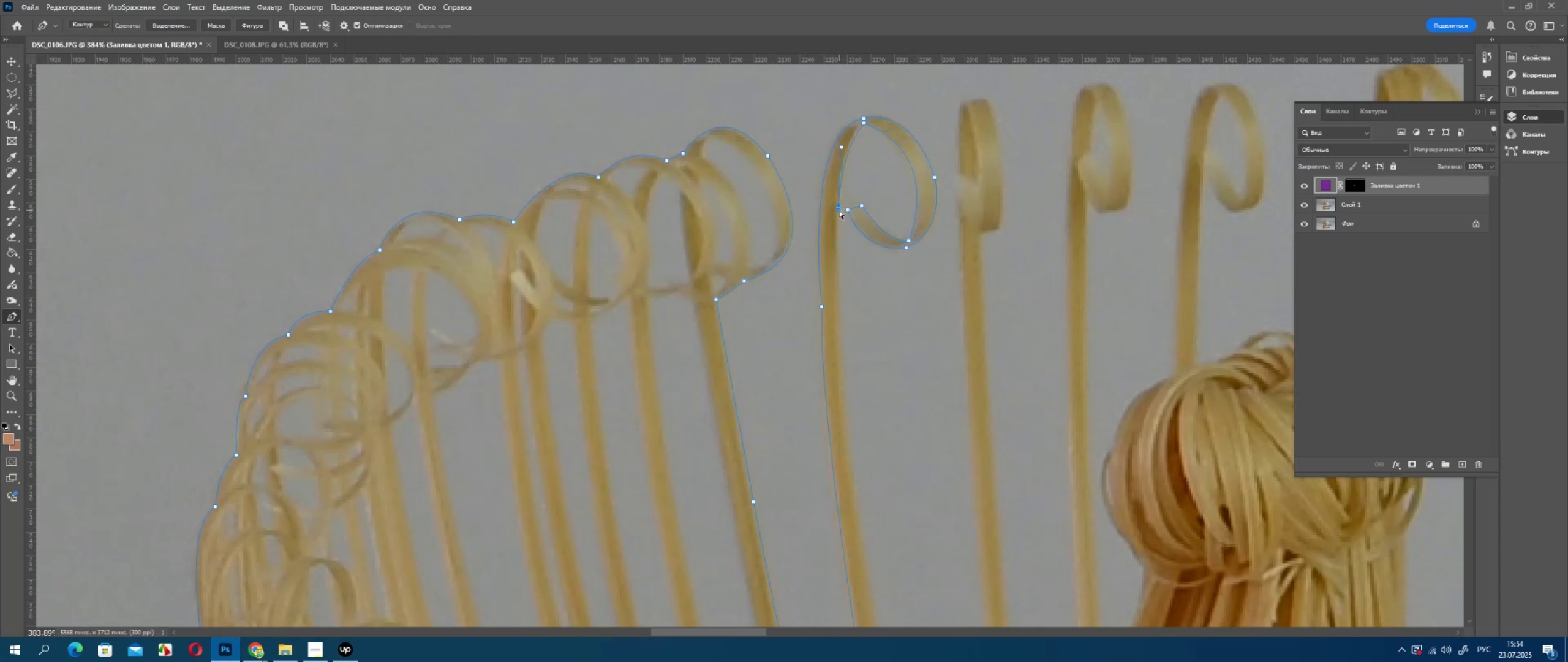 
key(Control+Z)
 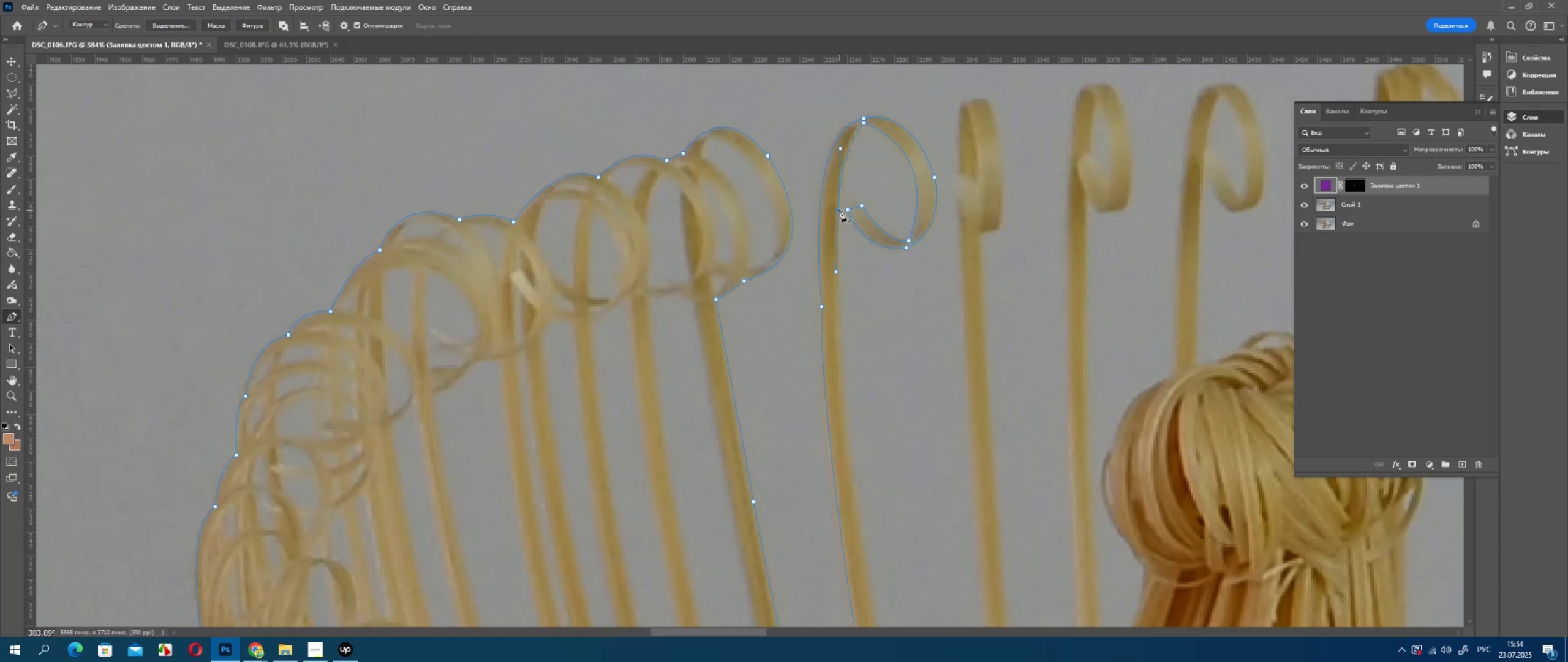 
key(Alt+AltLeft)
 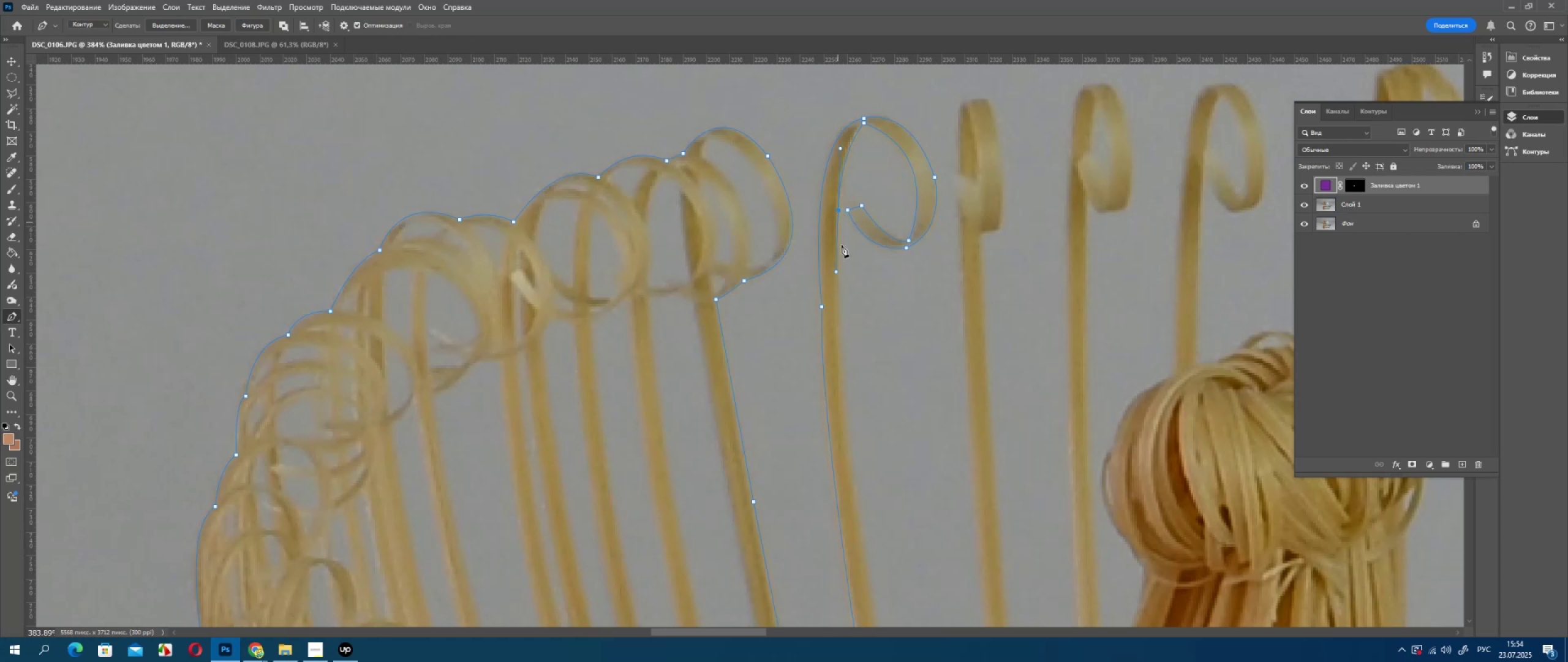 
hold_key(key=Space, duration=0.57)
 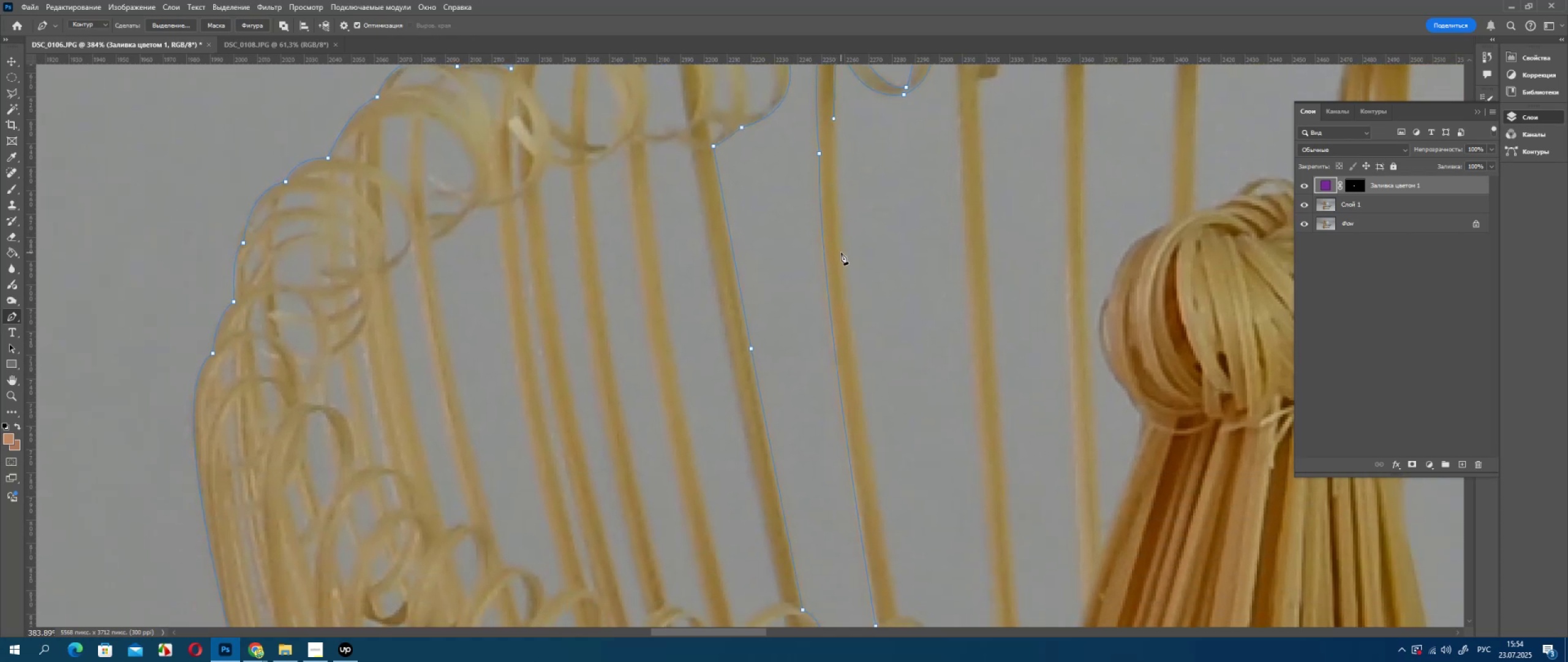 
left_click_drag(start_coordinate=[834, 387], to_coordinate=[832, 234])
 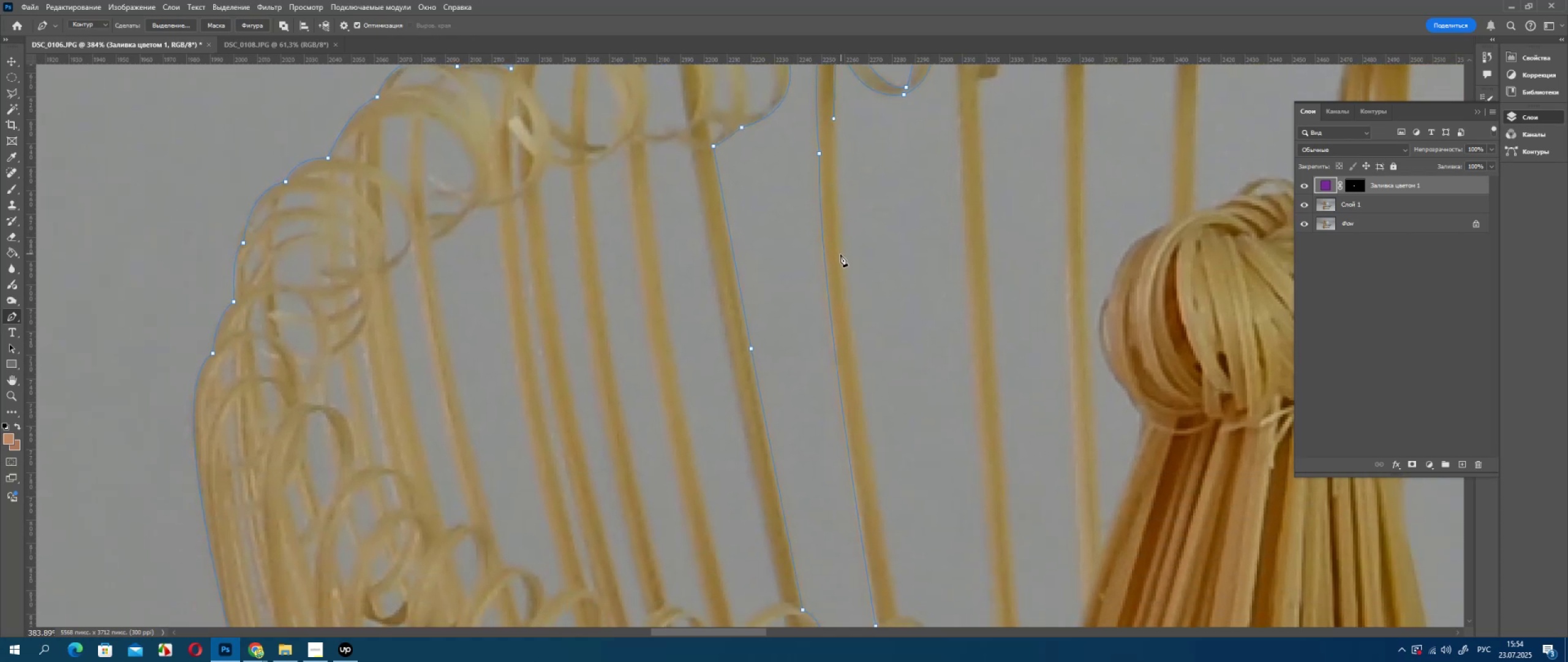 
left_click([840, 255])
 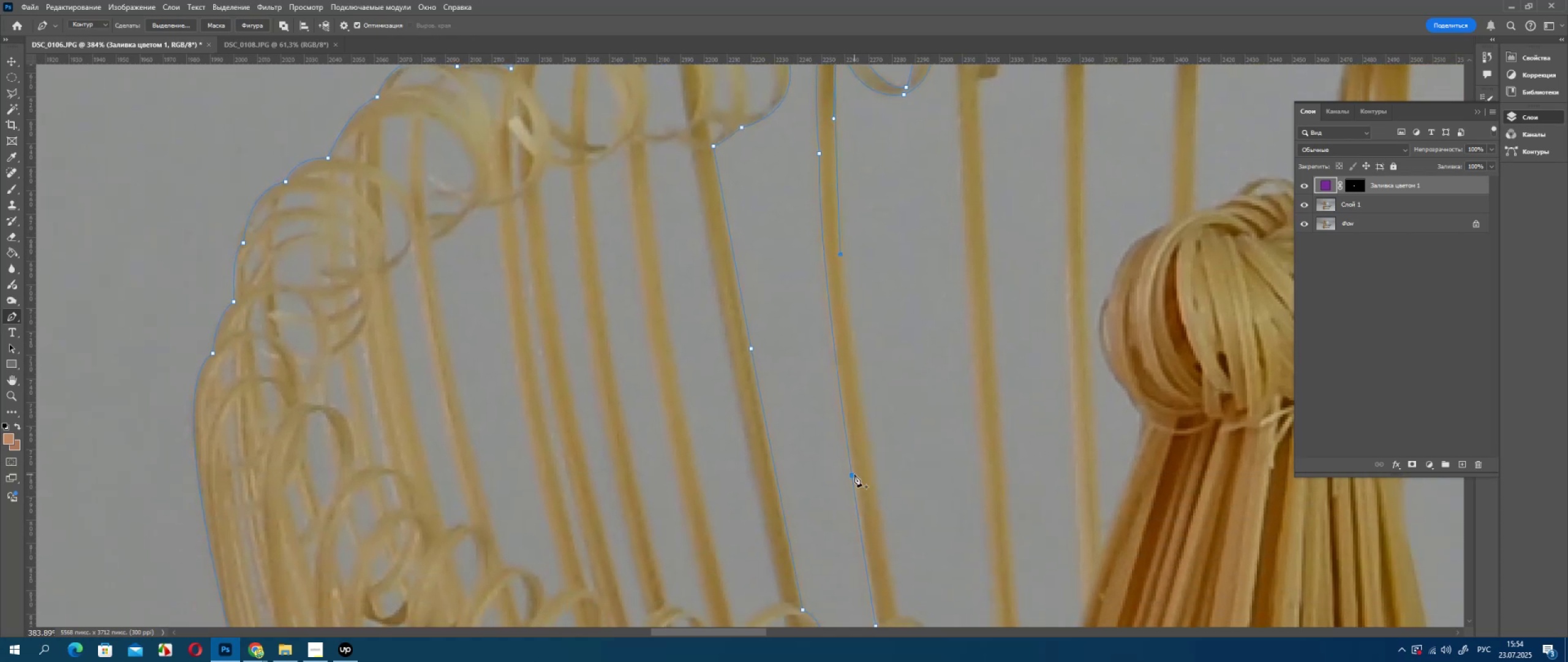 
hold_key(key=Space, duration=0.57)
 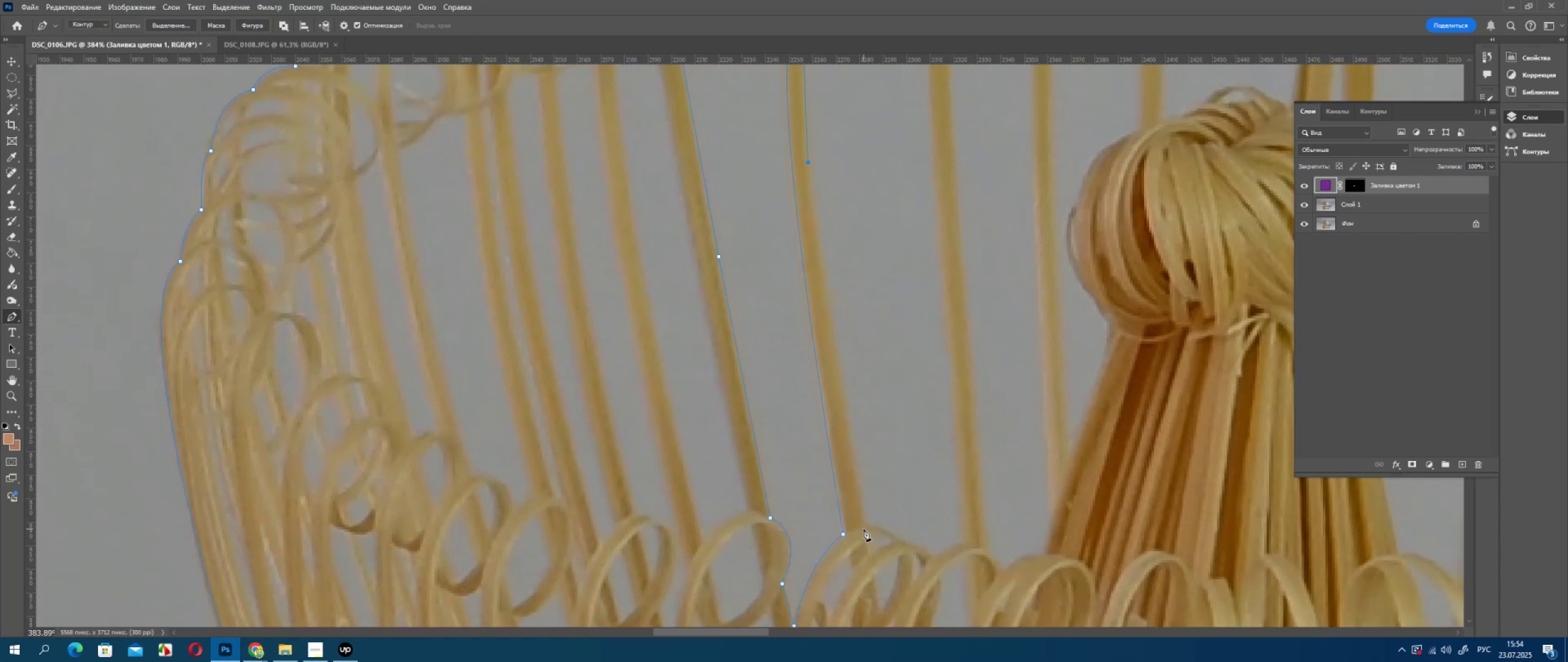 
left_click_drag(start_coordinate=[903, 537], to_coordinate=[870, 445])
 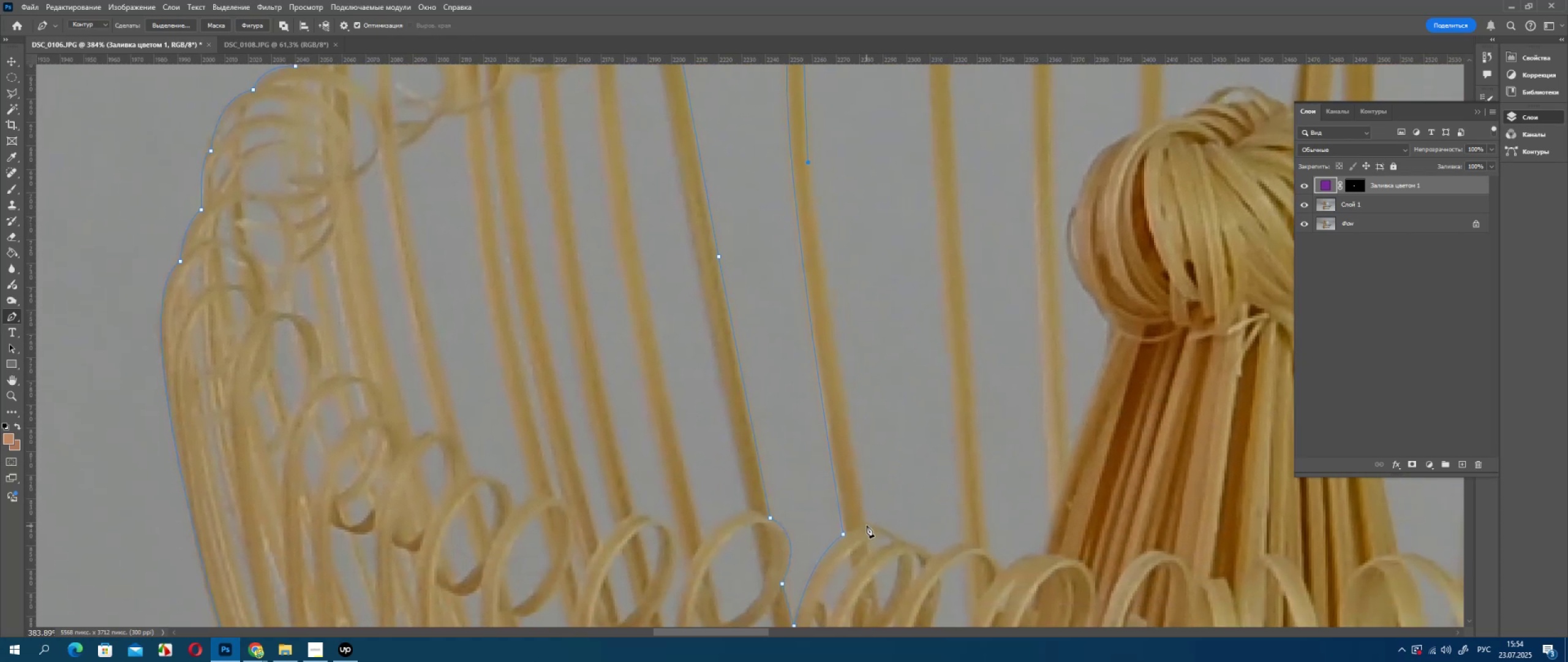 
left_click_drag(start_coordinate=[866, 525], to_coordinate=[905, 609])
 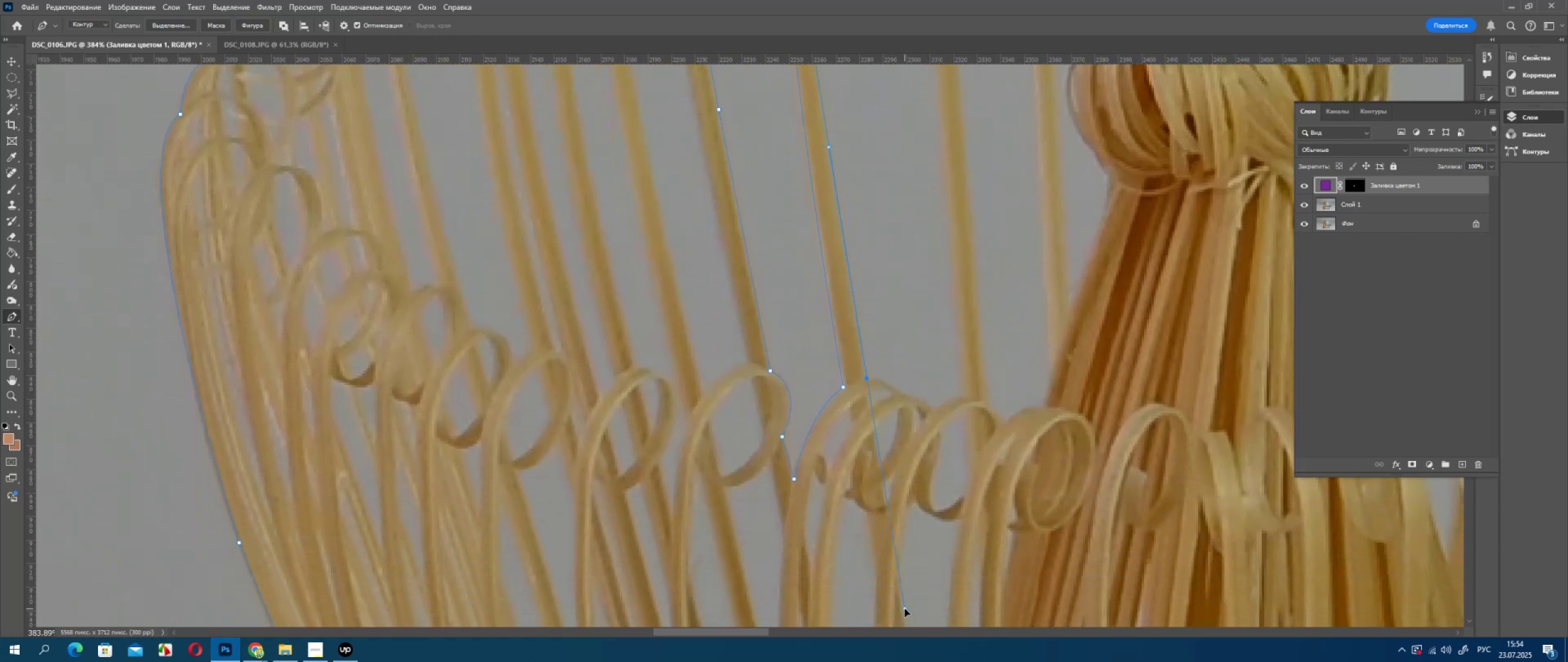 
hold_key(key=AltLeft, duration=1.31)
left_click([867, 381])
 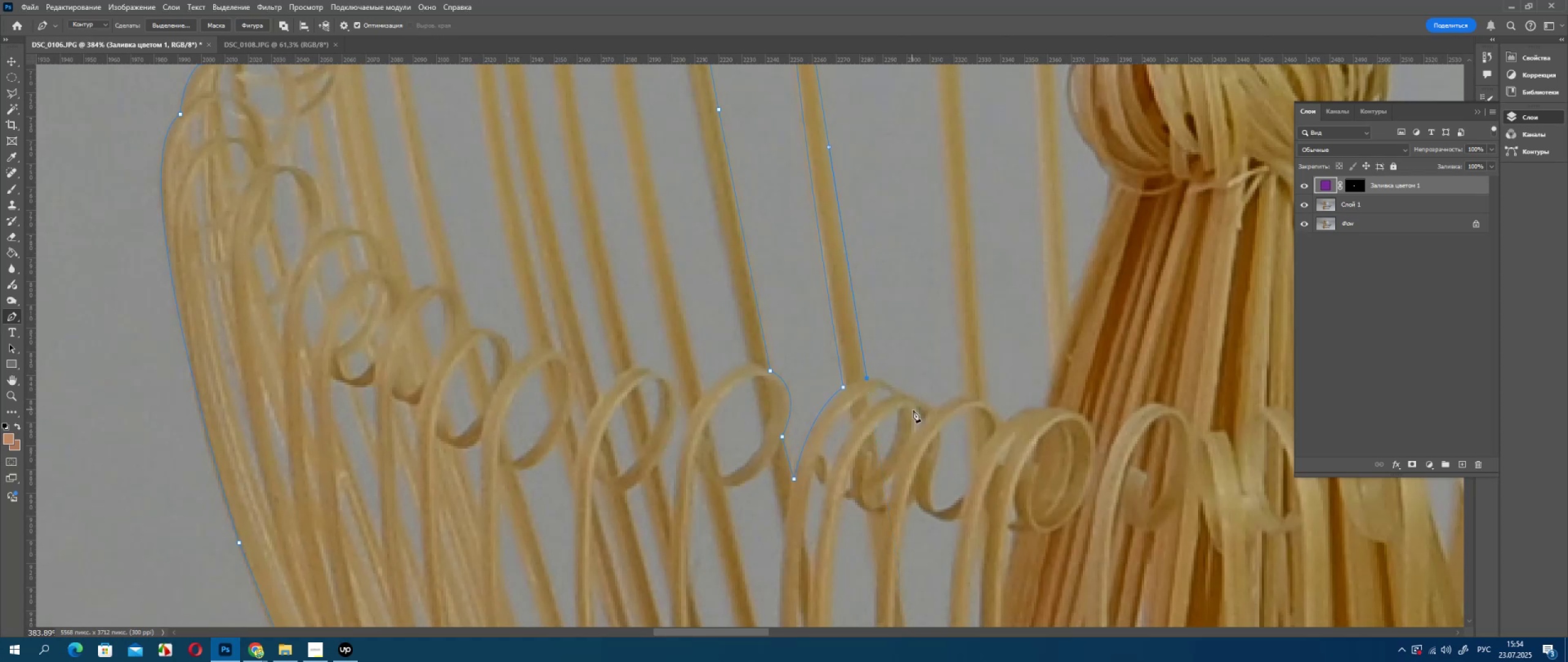 
key(Alt+AltLeft)
 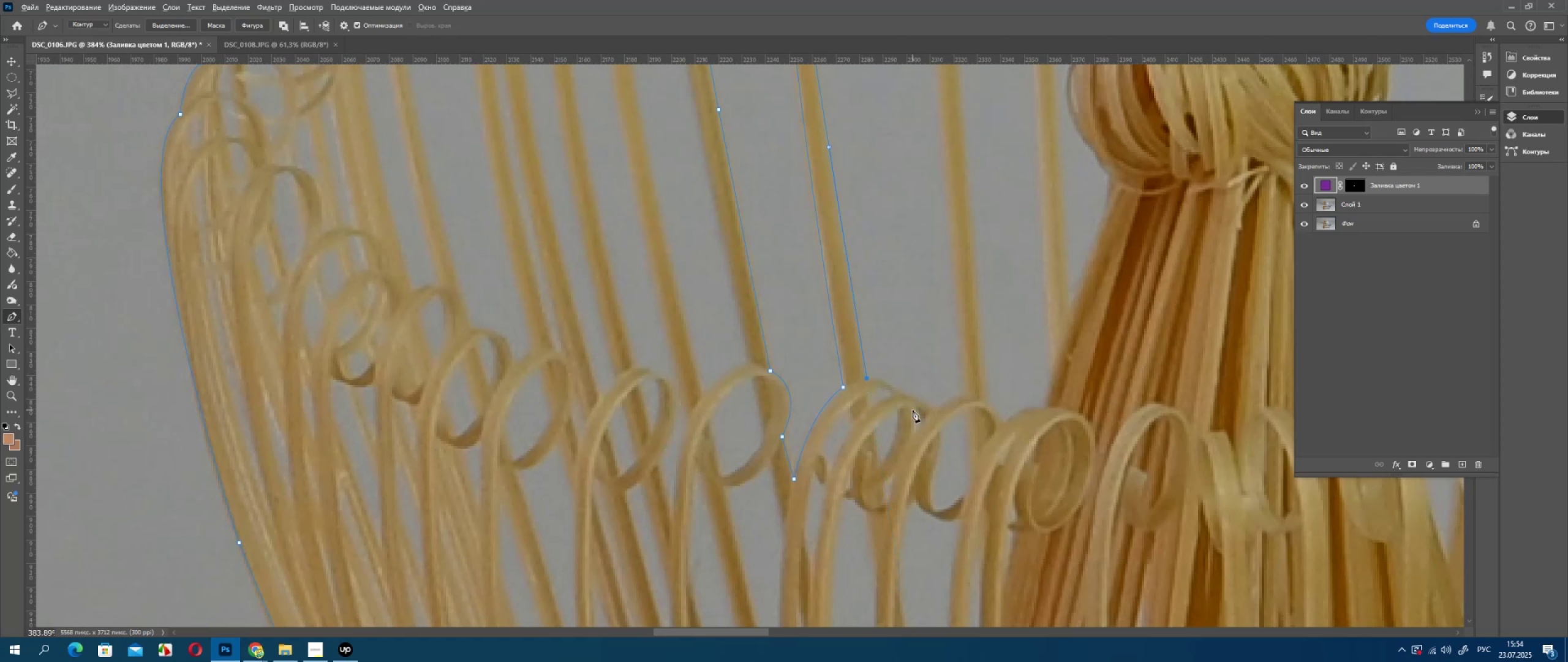 
scroll: coordinate [910, 401], scroll_direction: up, amount: 3.0
 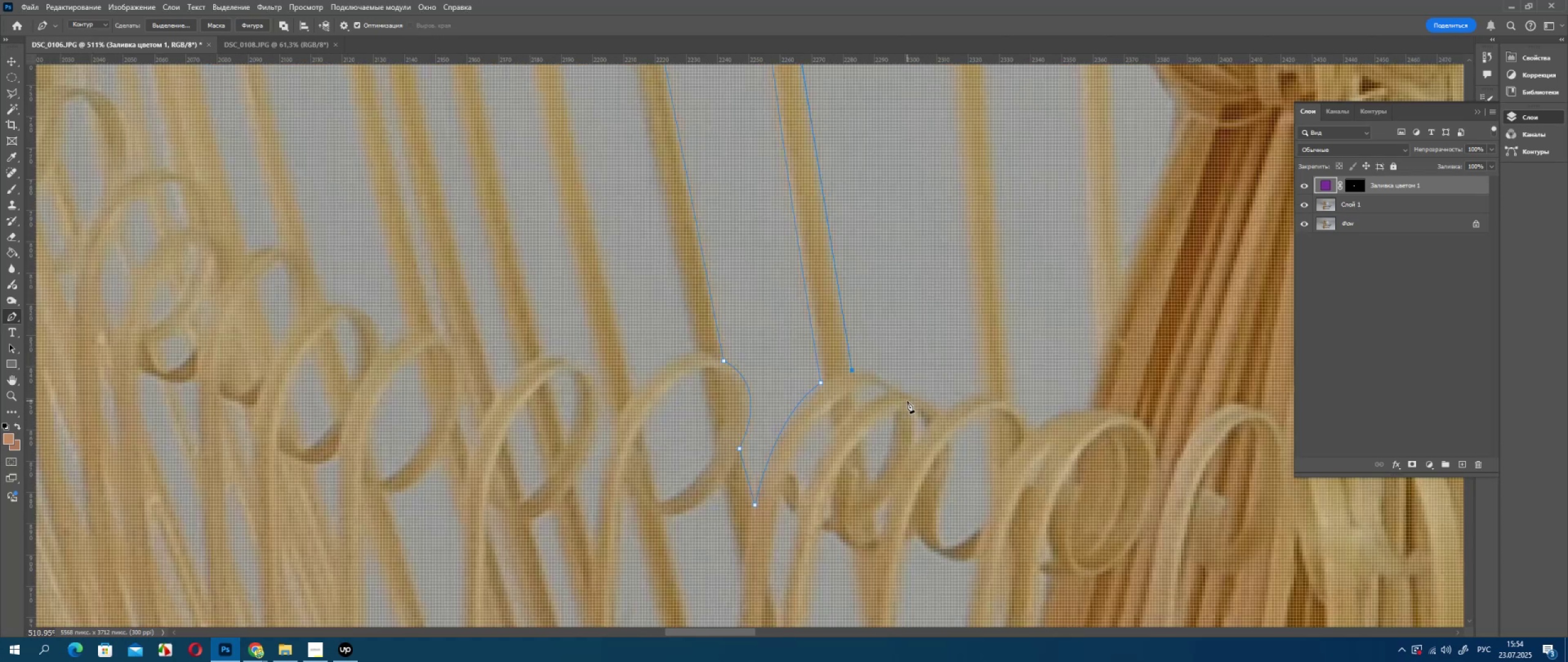 
key(Alt+AltLeft)
 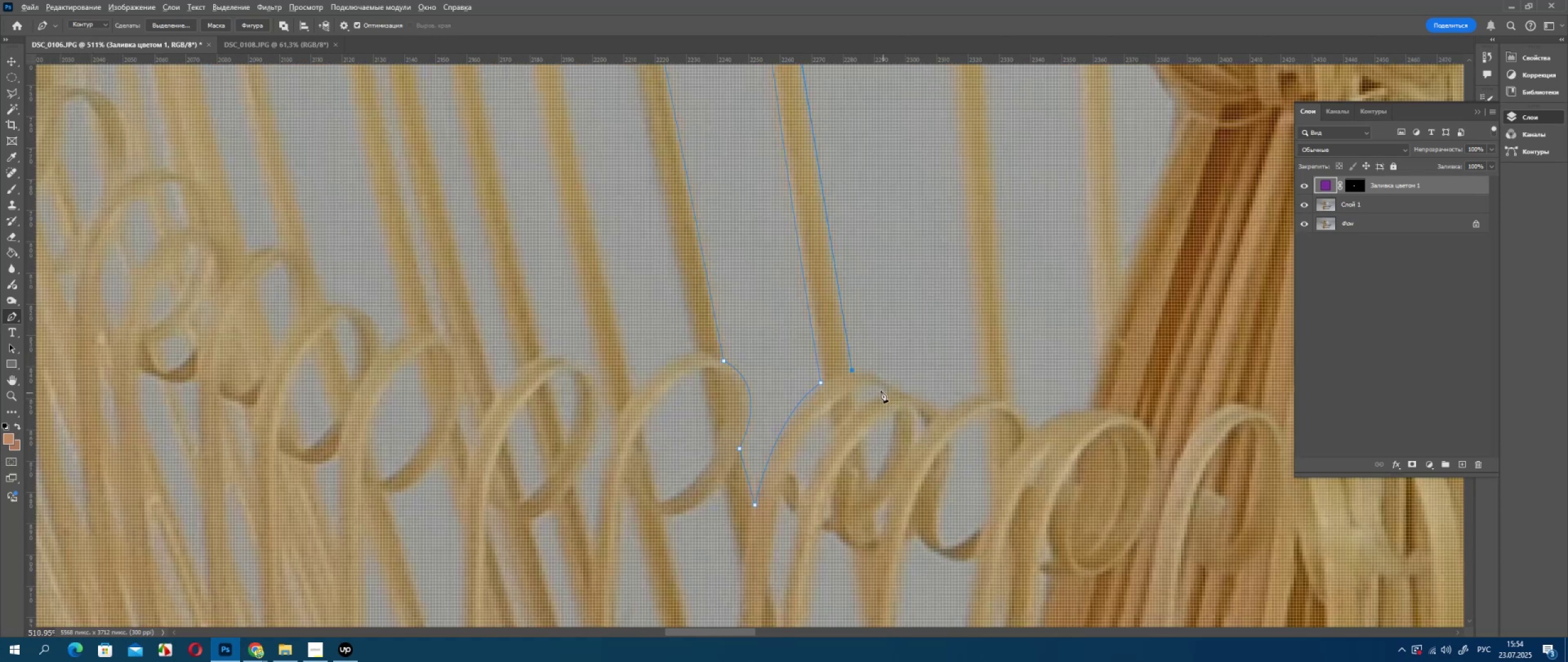 
scroll: coordinate [875, 384], scroll_direction: down, amount: 2.0
 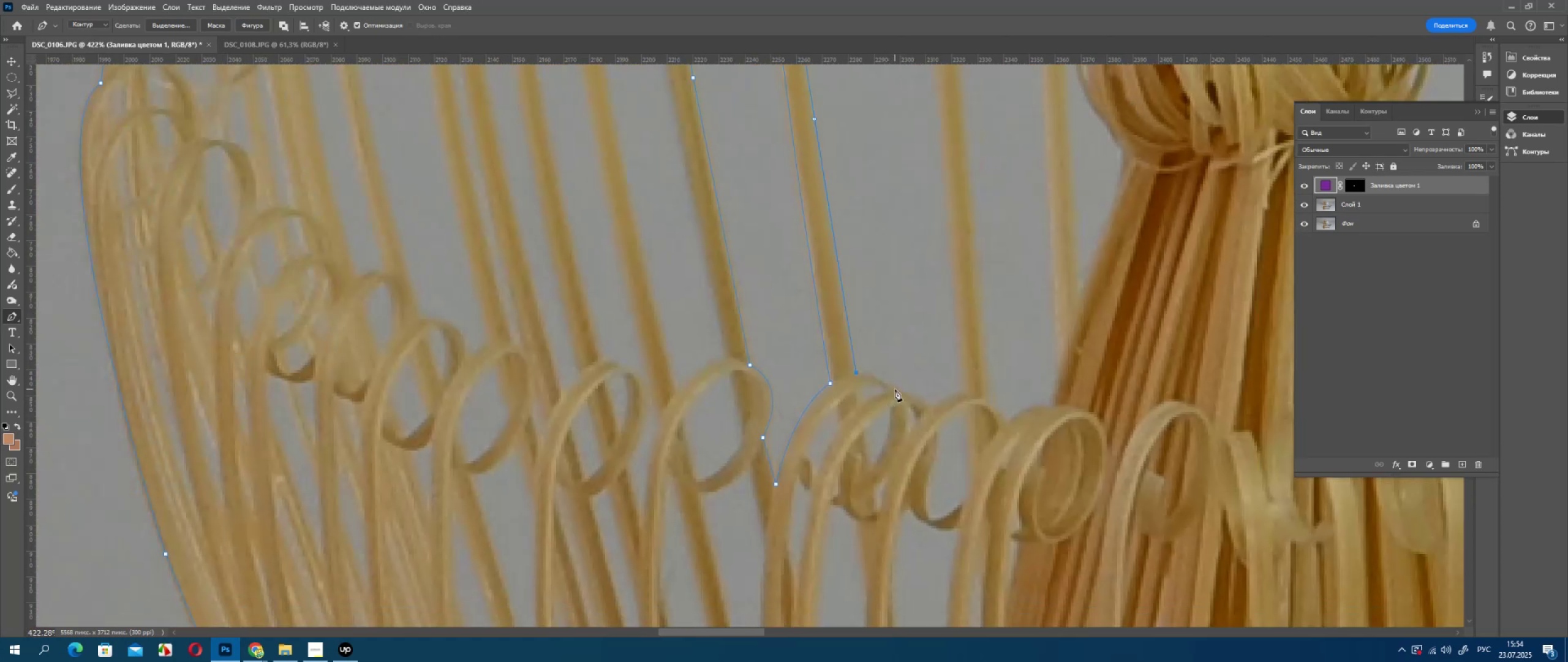 
left_click_drag(start_coordinate=[900, 391], to_coordinate=[922, 410])
 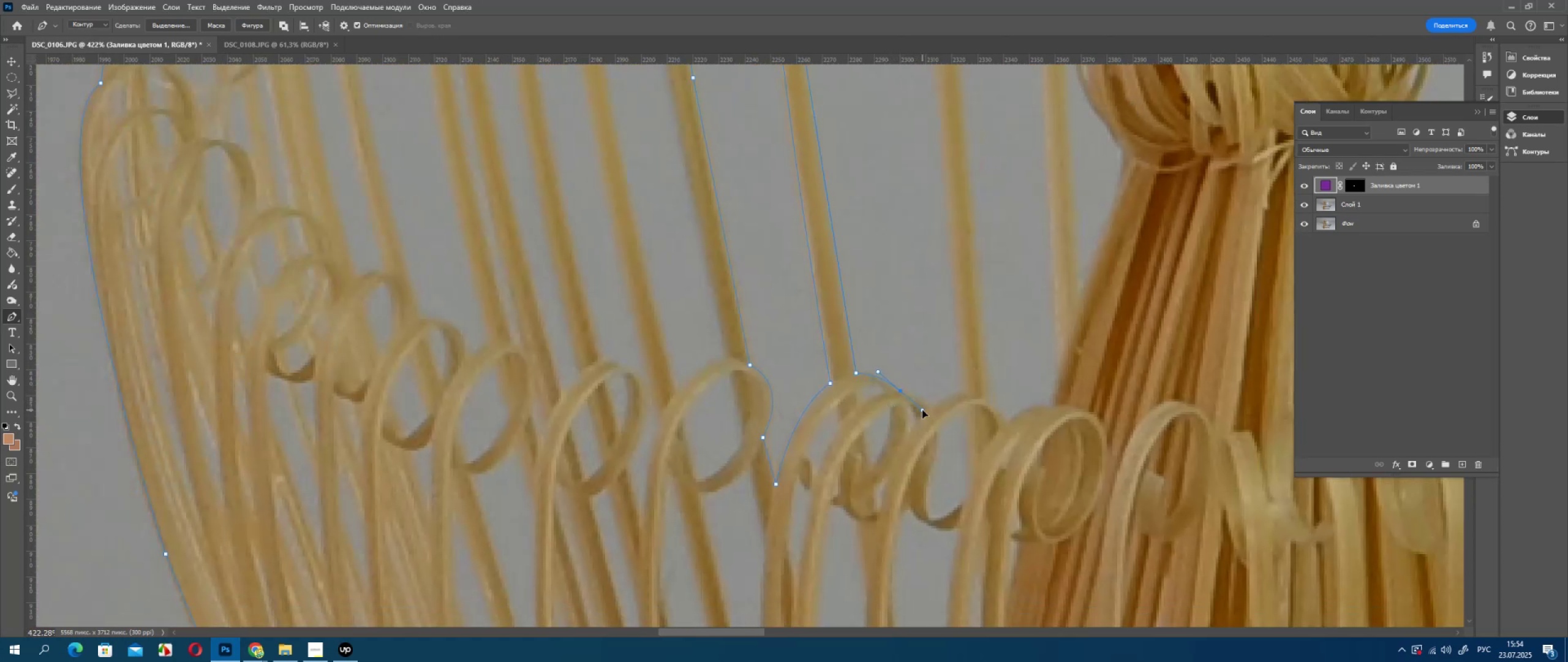 
hold_key(key=AltLeft, duration=0.76)
left_click([900, 393])
 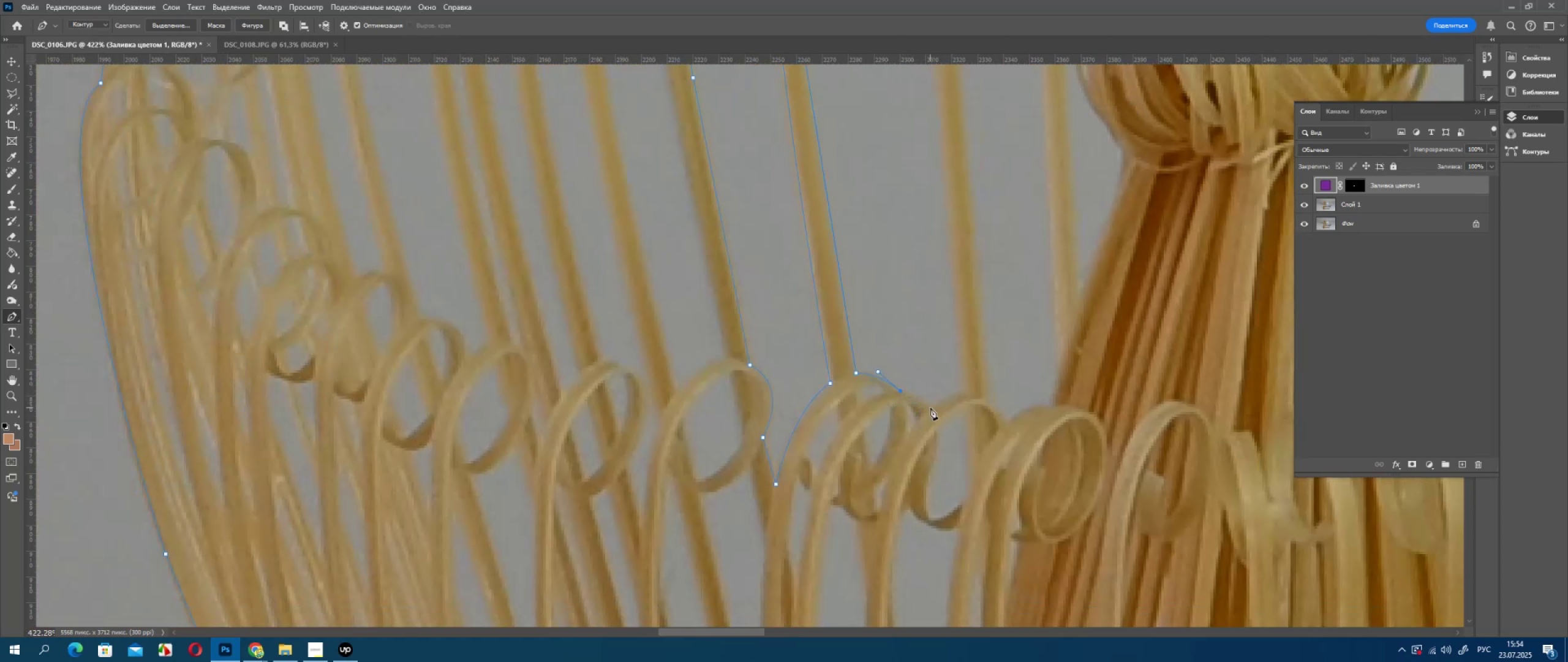 
left_click_drag(start_coordinate=[930, 408], to_coordinate=[938, 420])
 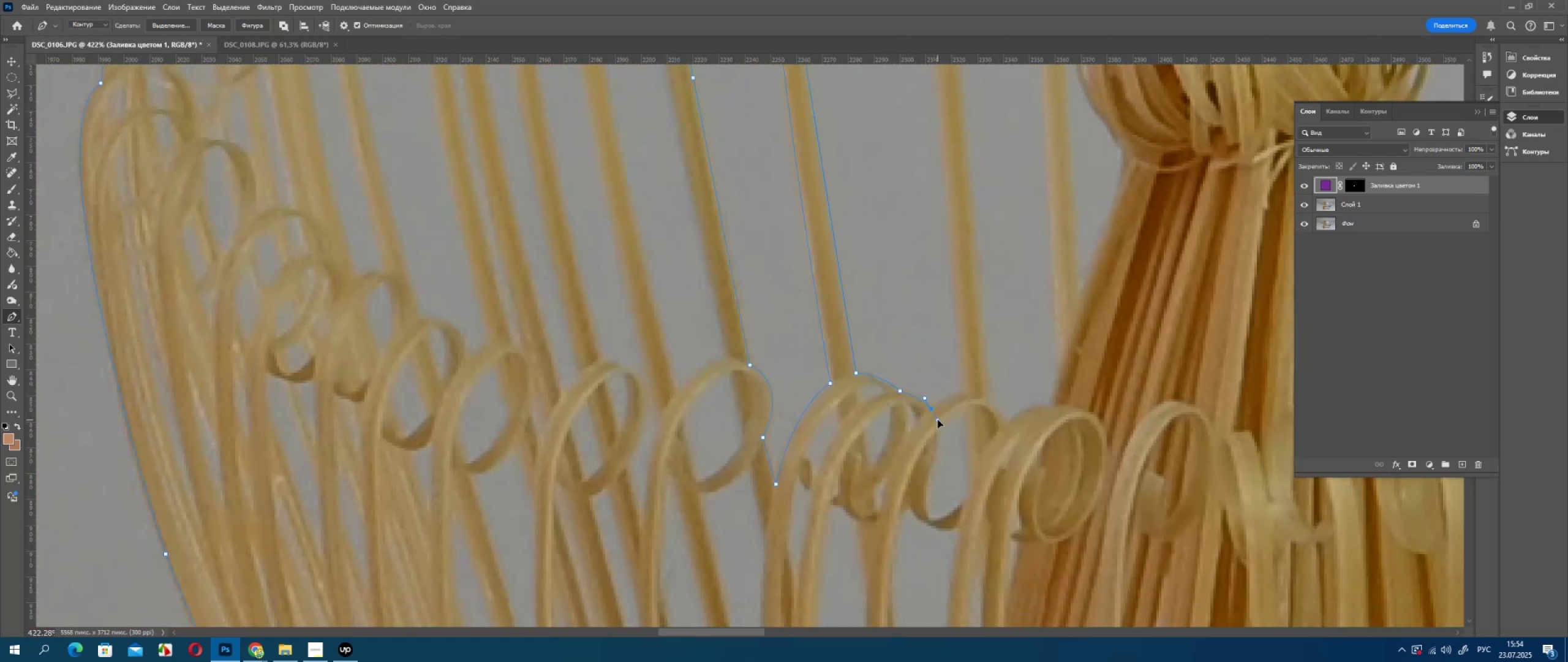 
hold_key(key=AltLeft, duration=0.7)
left_click([930, 409])
 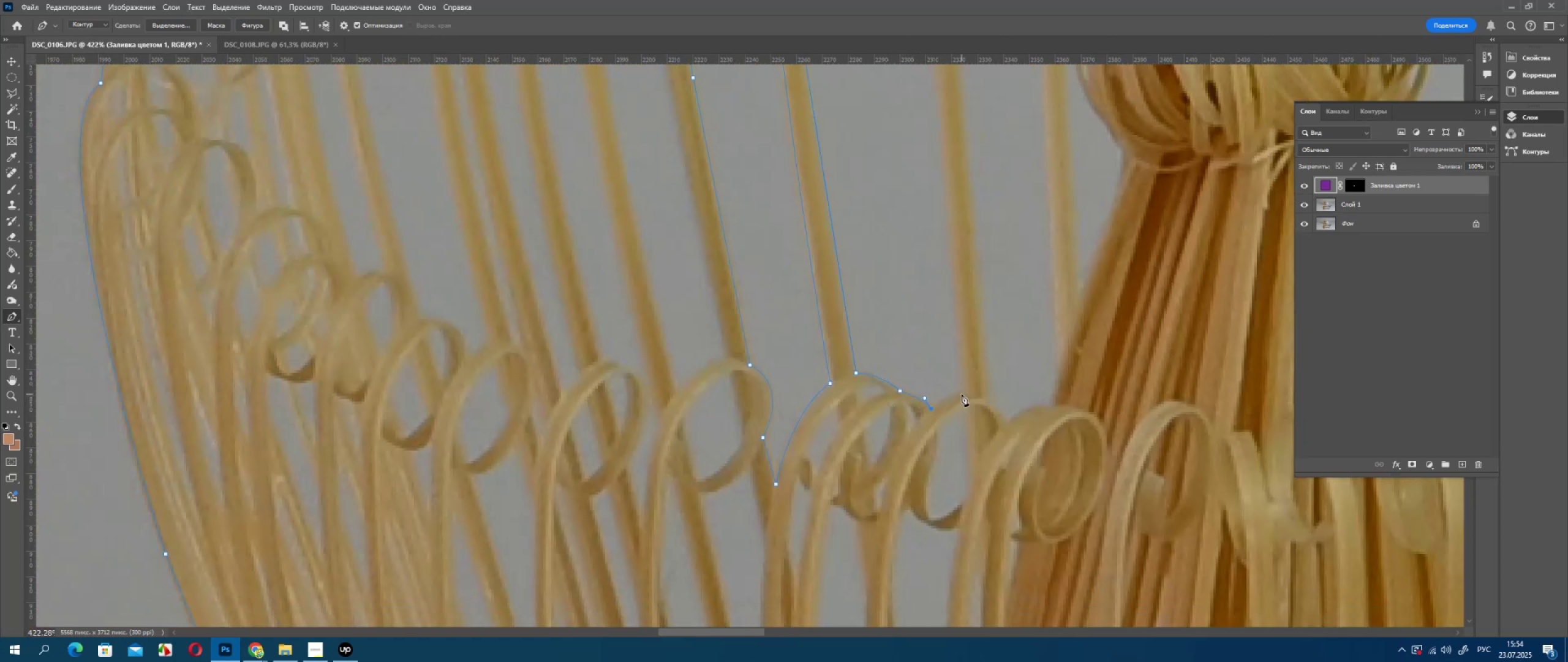 
left_click_drag(start_coordinate=[962, 394], to_coordinate=[973, 399])
 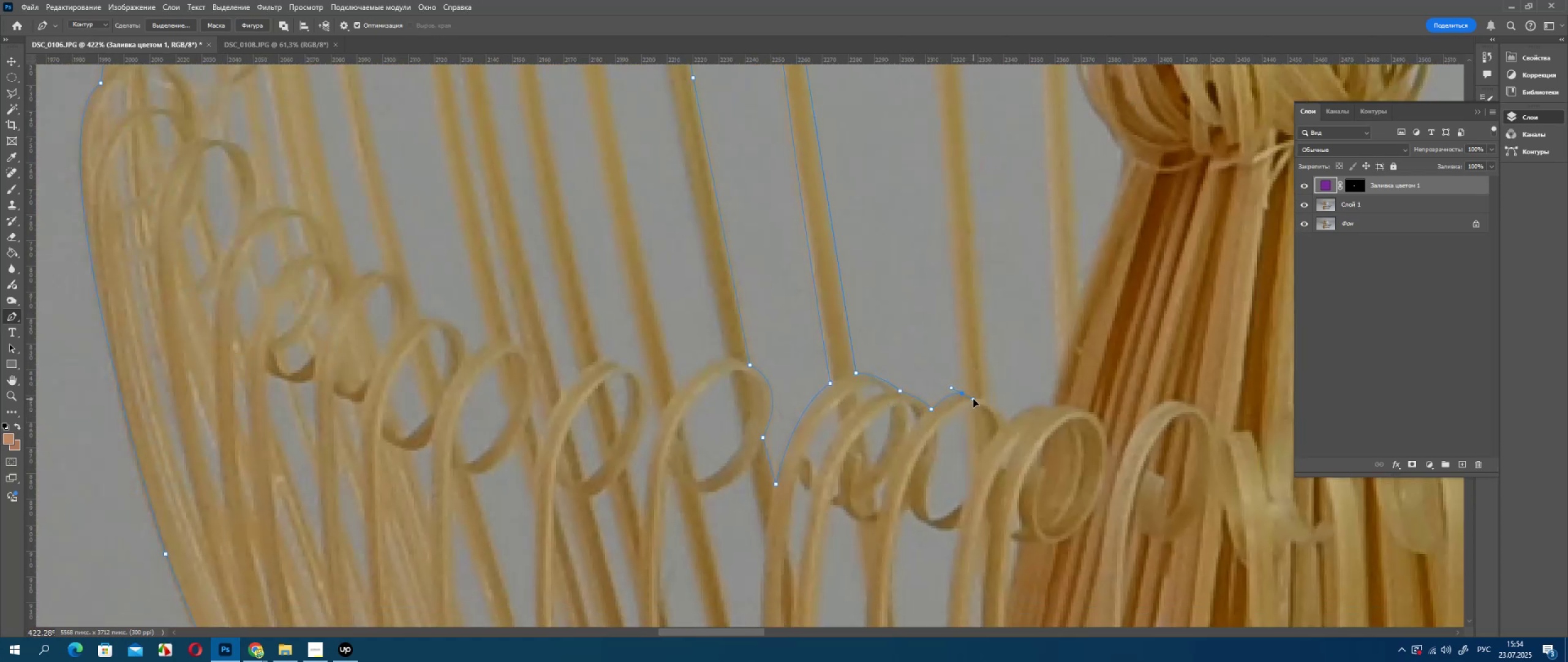 
hold_key(key=AltLeft, duration=0.69)
 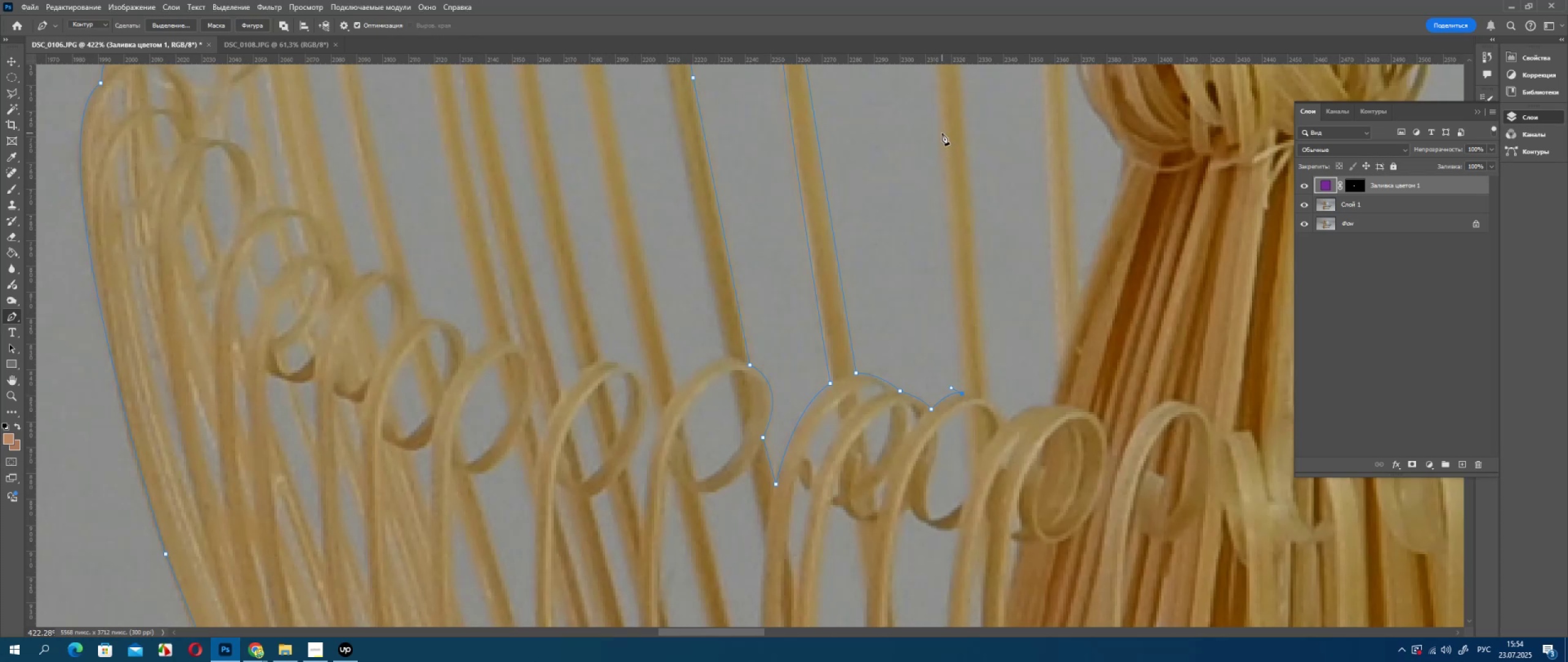 
hold_key(key=Space, duration=0.84)
 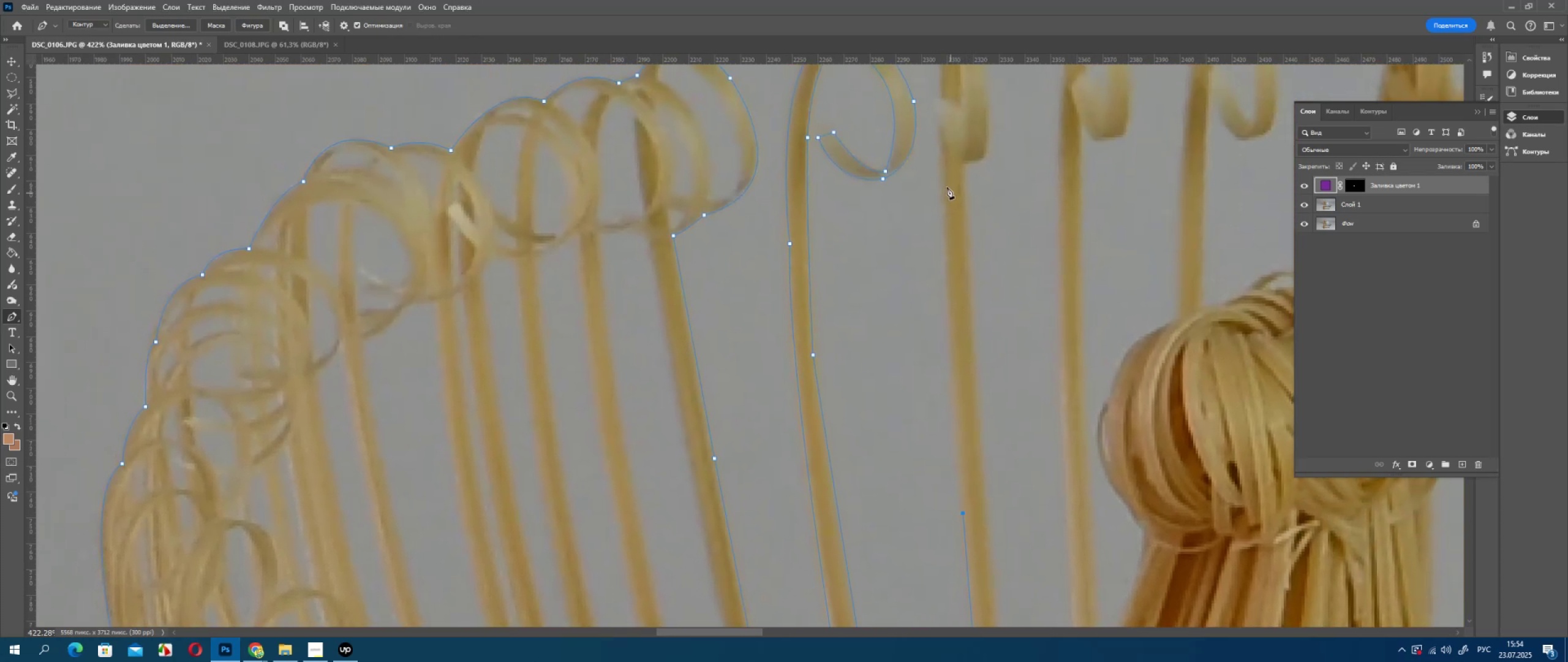 
left_click_drag(start_coordinate=[949, 115], to_coordinate=[970, 494])
 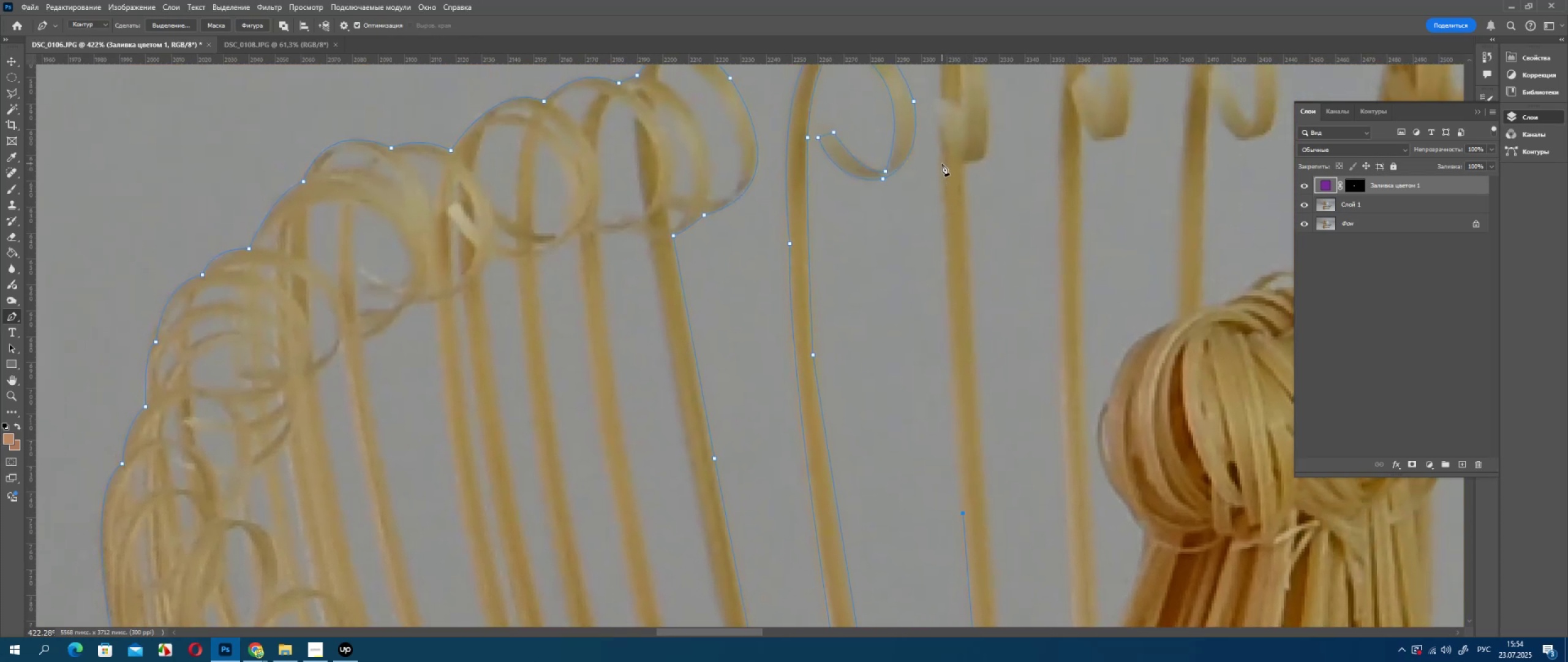 
left_click([942, 164])
 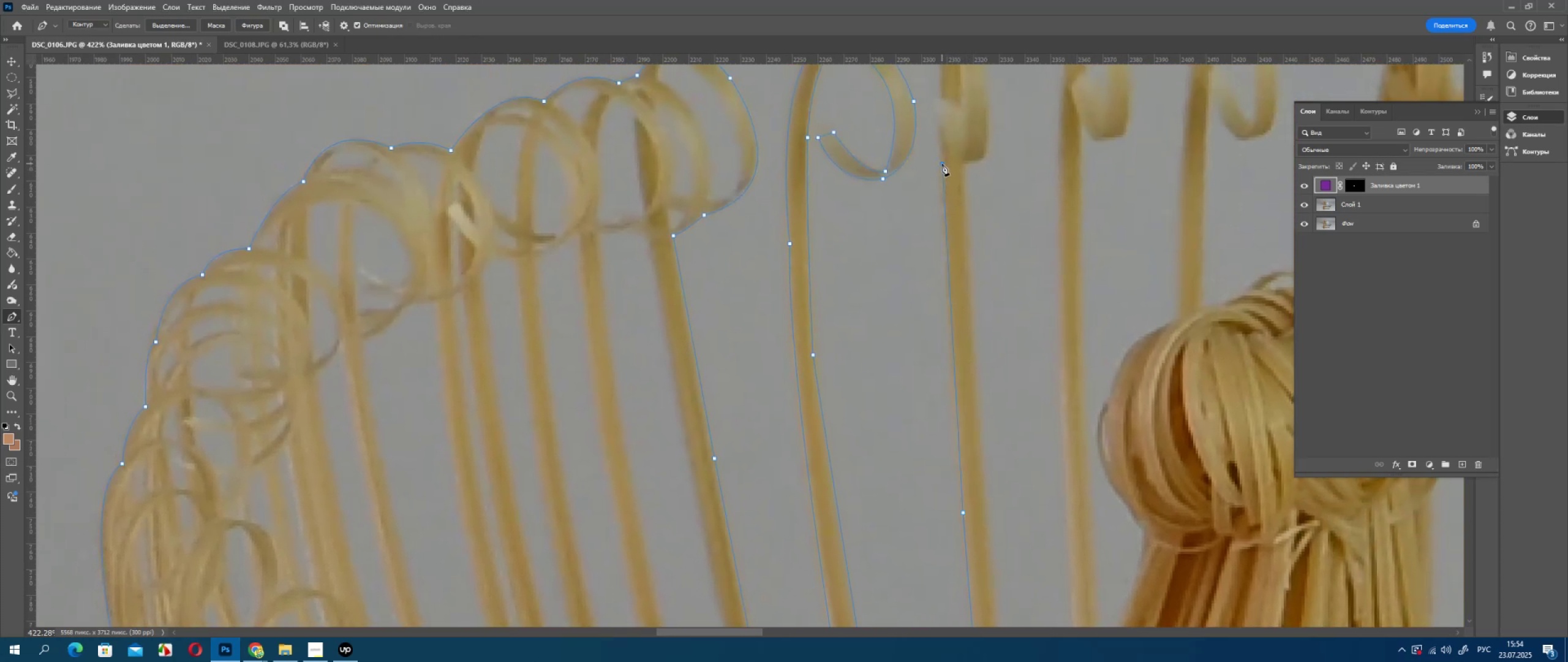 
hold_key(key=Space, duration=0.82)
 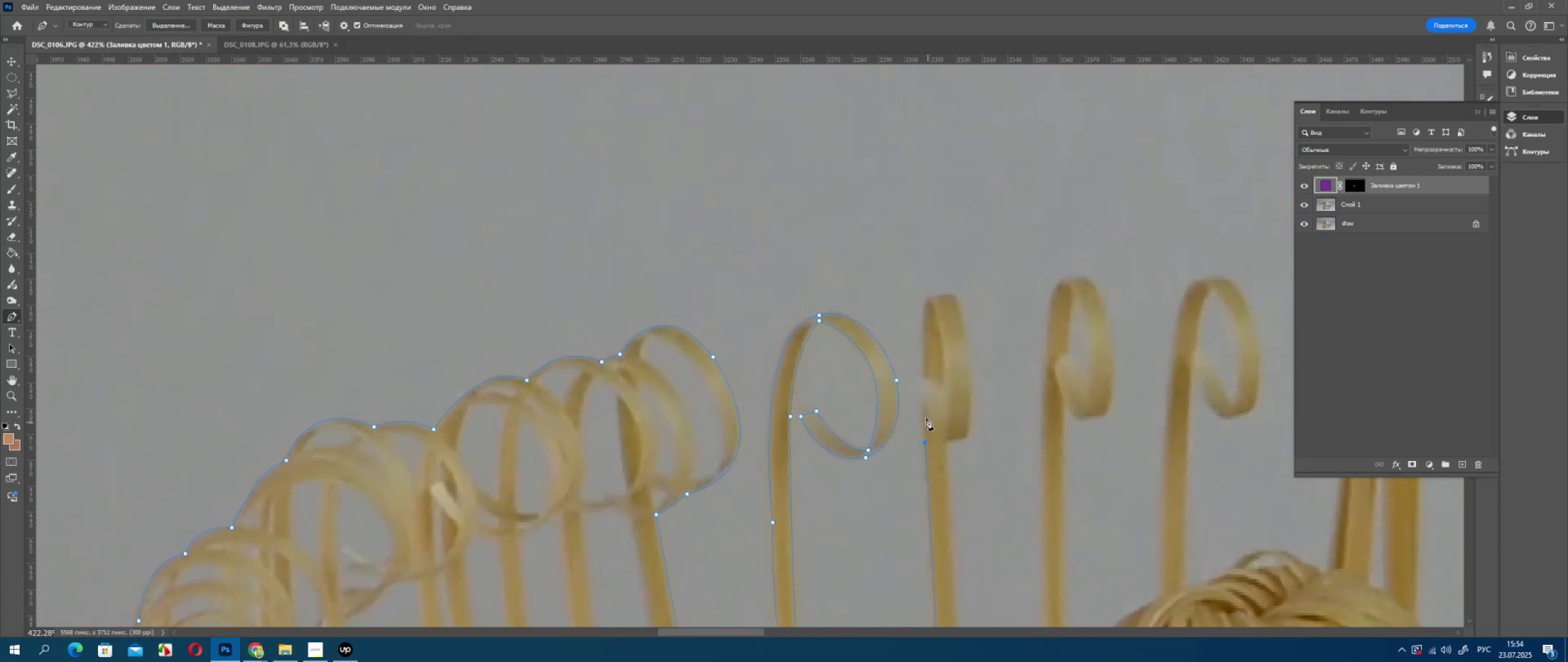 
left_click_drag(start_coordinate=[950, 158], to_coordinate=[933, 437])
 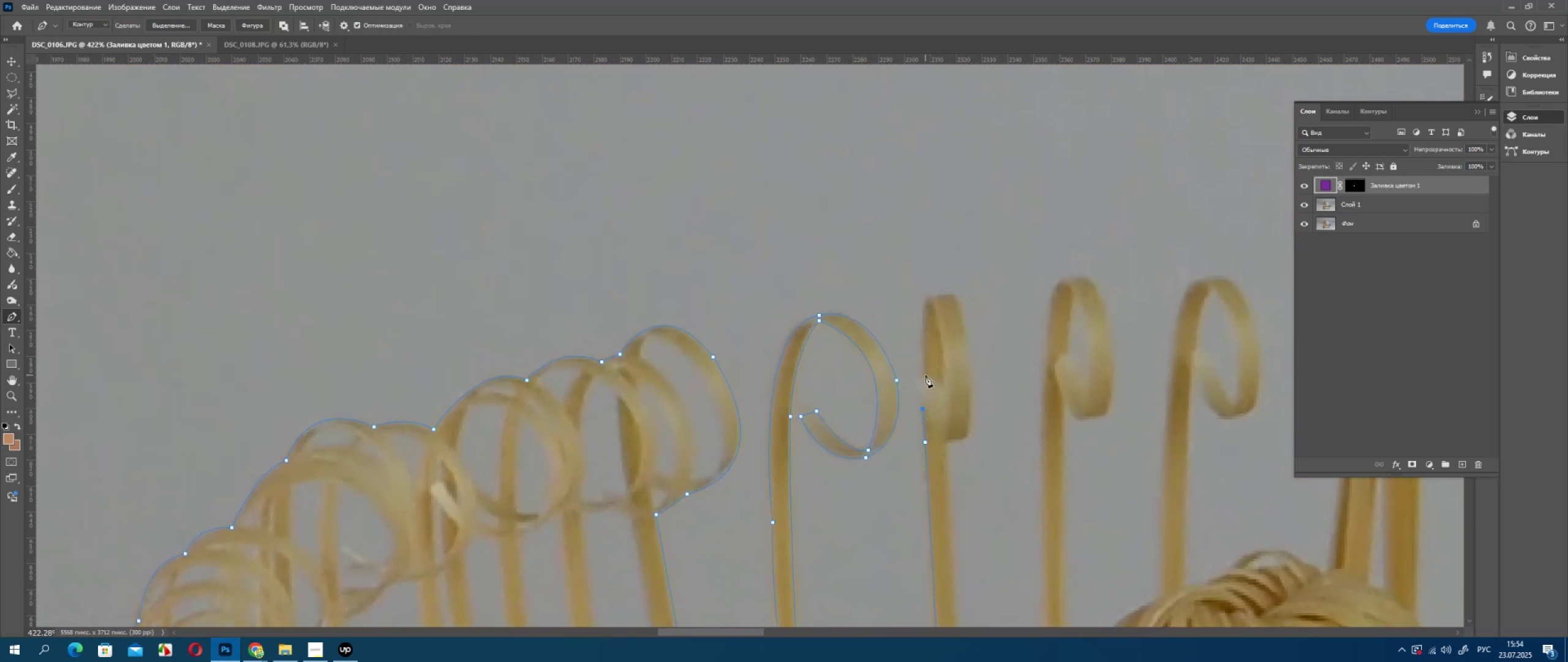 
left_click_drag(start_coordinate=[924, 376], to_coordinate=[932, 376])
 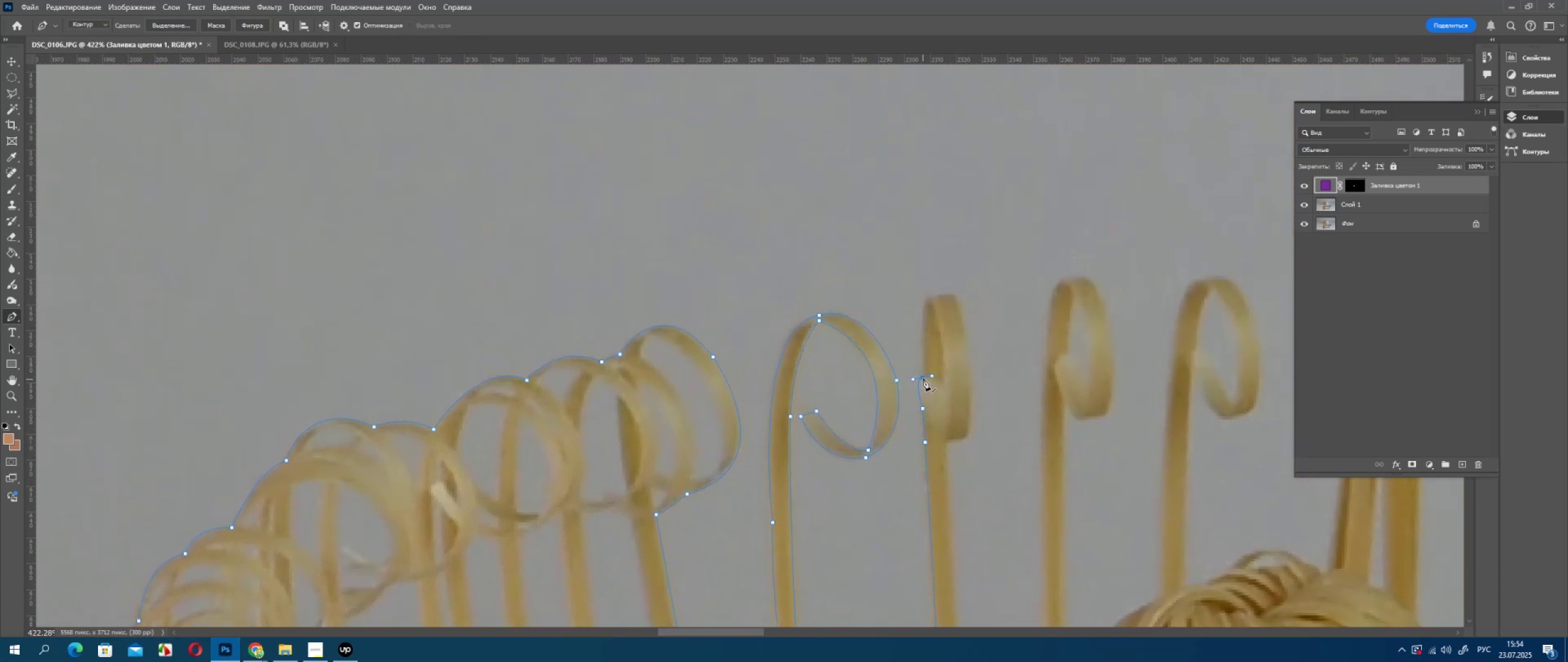 
left_click([923, 378])
 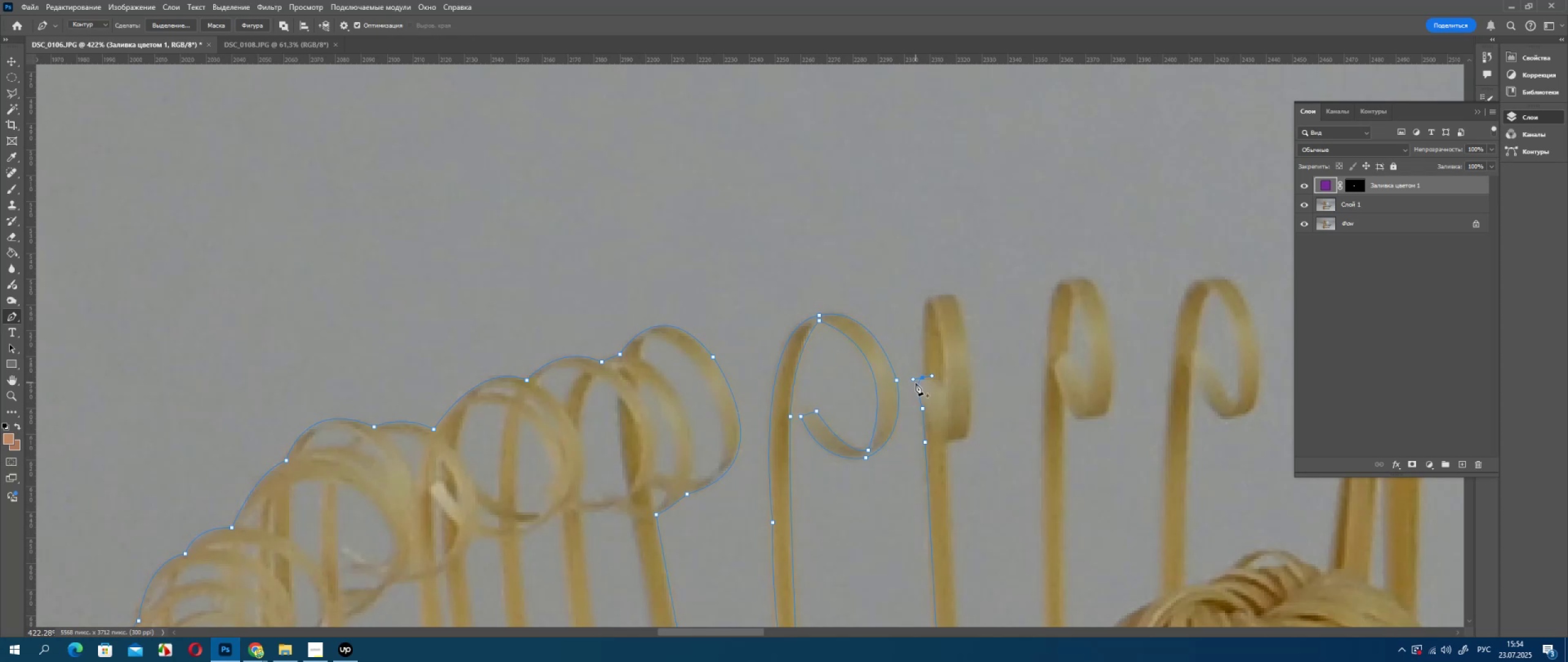 
hold_key(key=AltLeft, duration=0.9)
 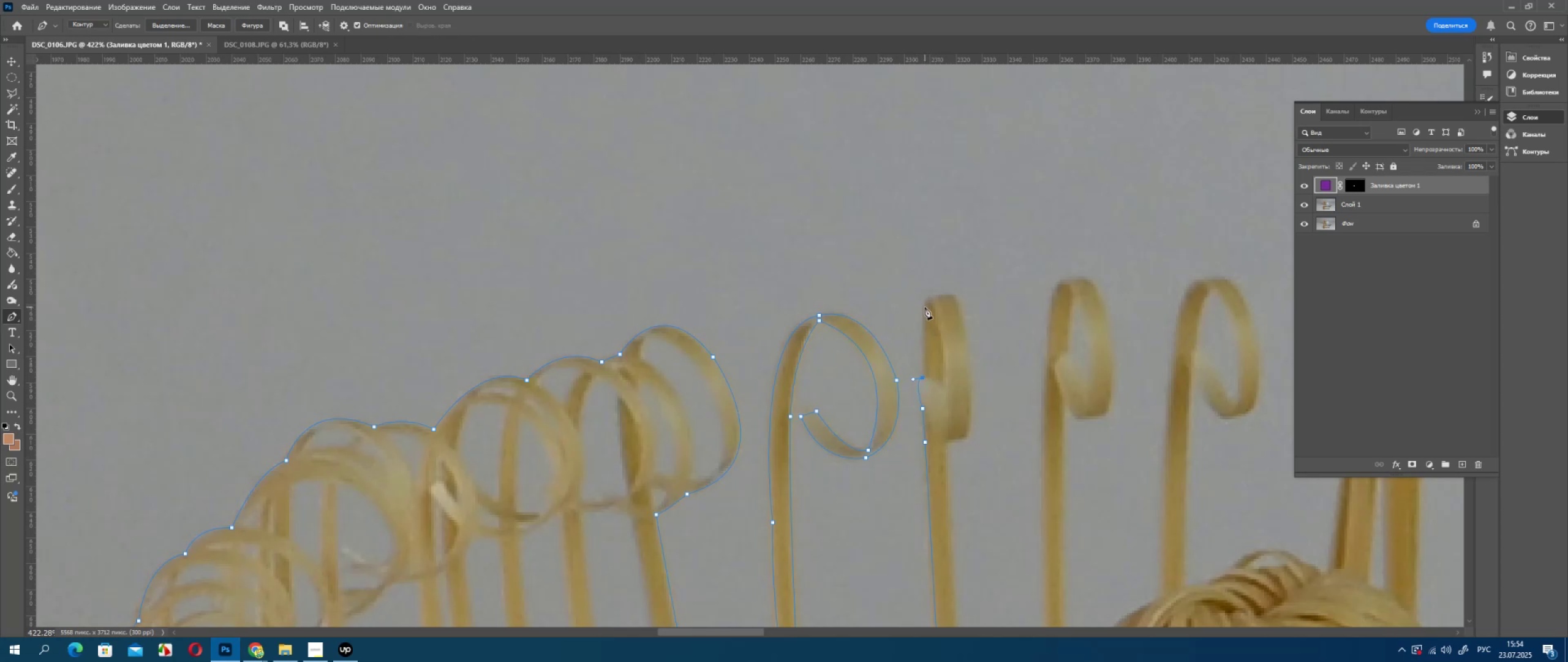 
left_click([924, 307])
 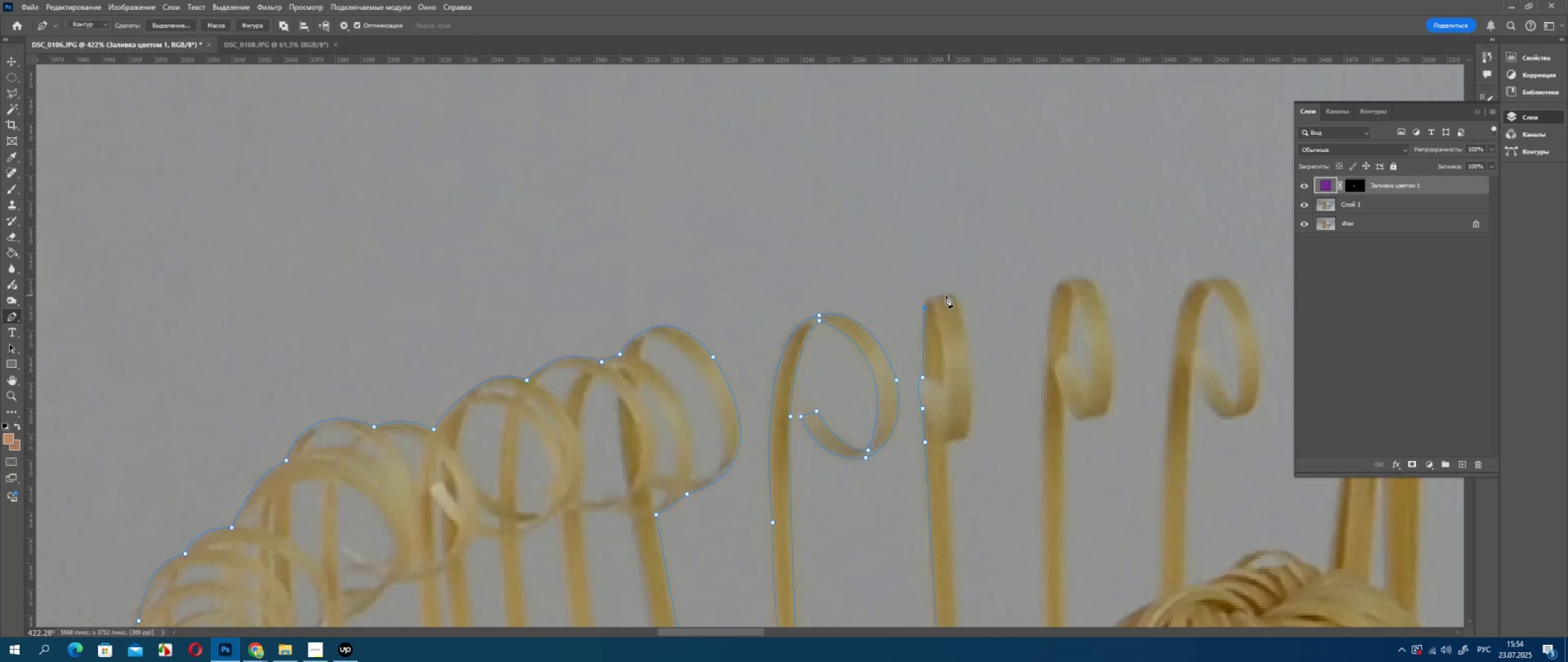 
left_click_drag(start_coordinate=[935, 296], to_coordinate=[951, 299])
 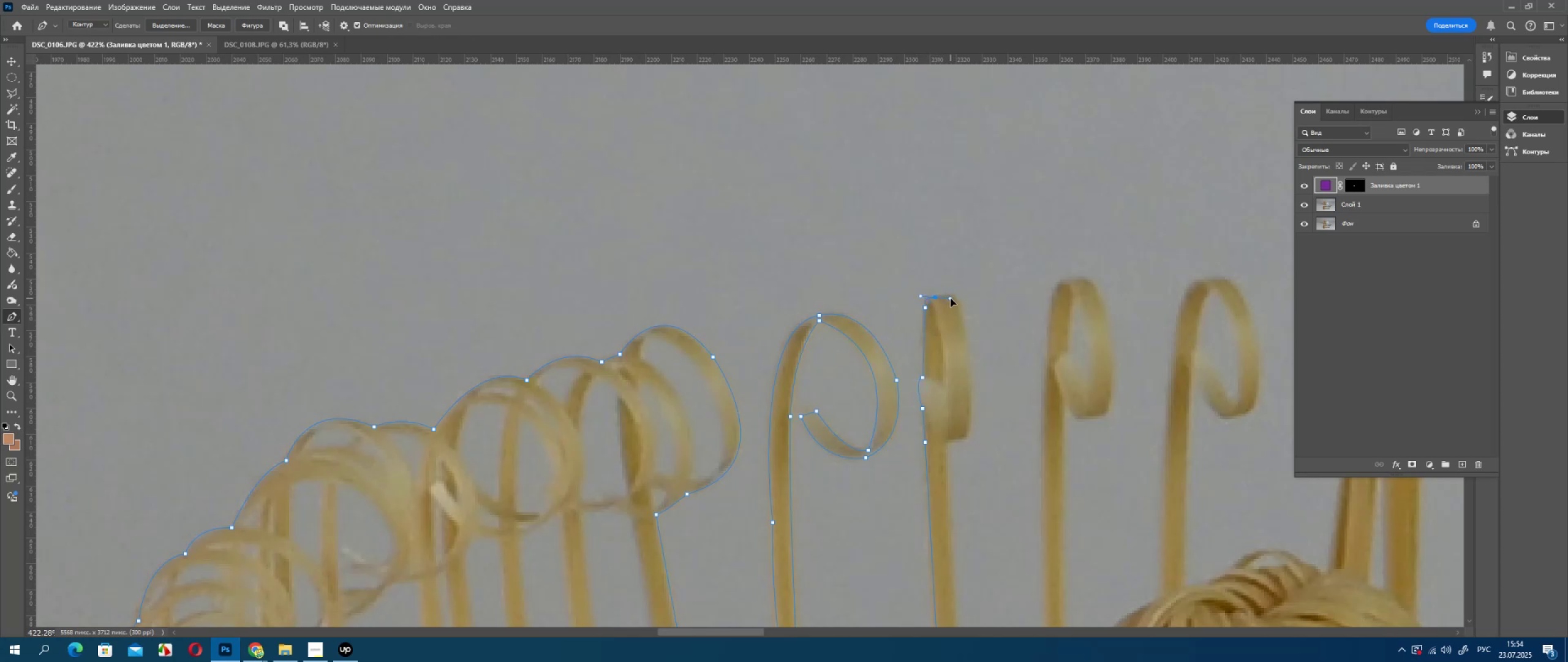 
hold_key(key=AltLeft, duration=0.86)
 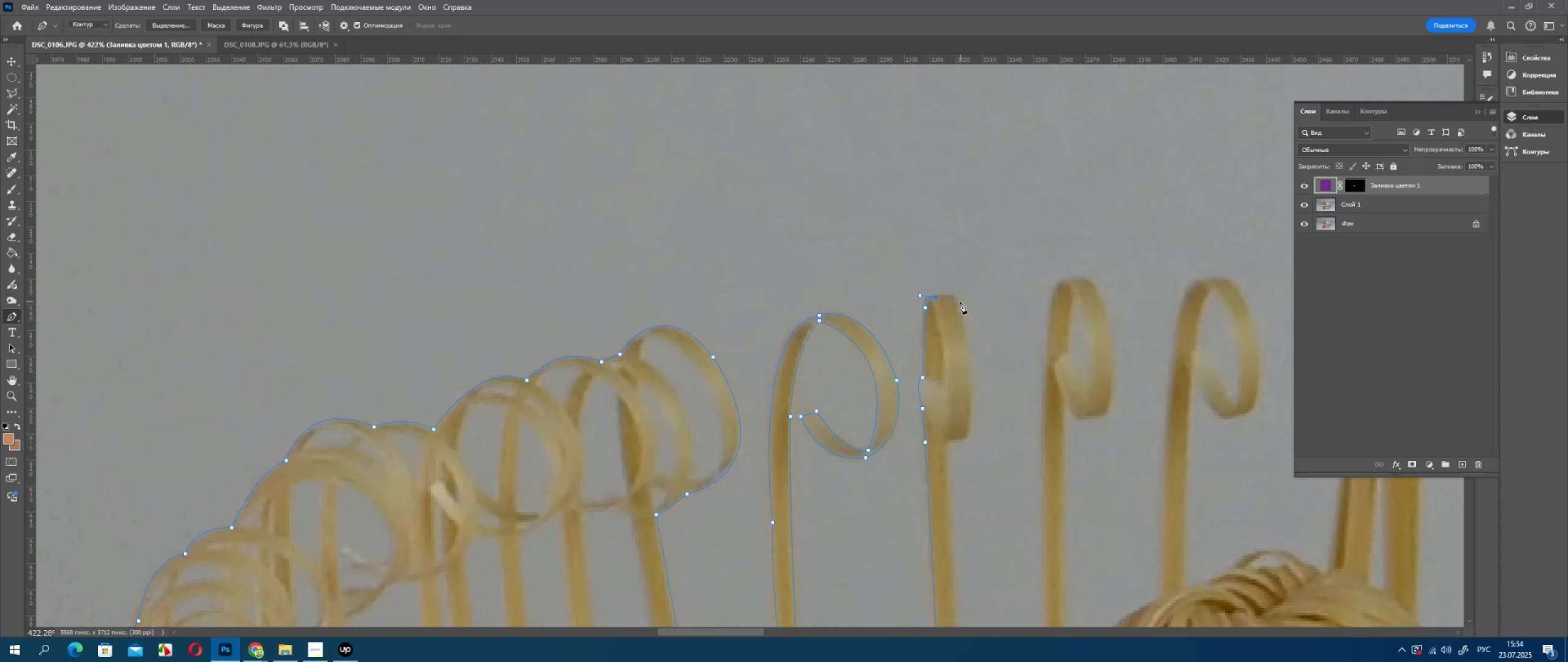 
left_click_drag(start_coordinate=[957, 302], to_coordinate=[953, 321])
 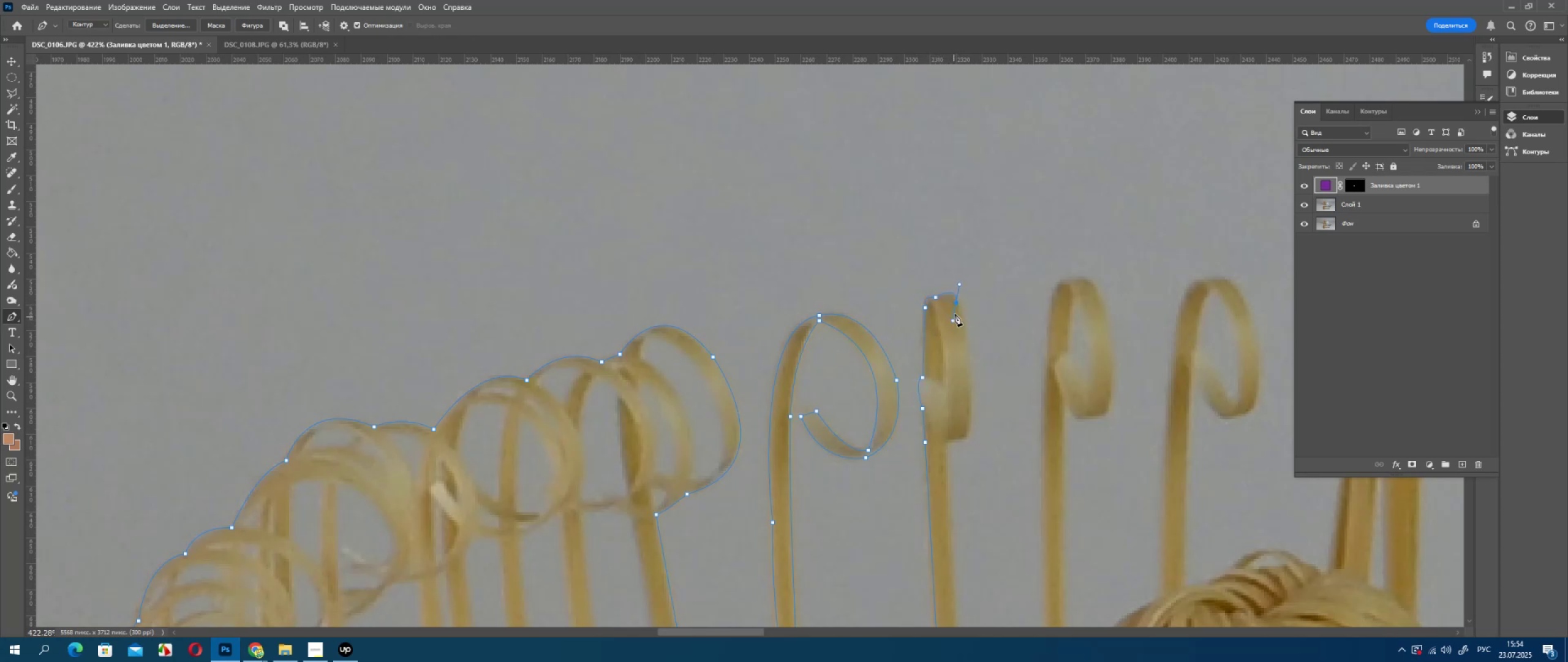 
key(Control+ControlLeft)
 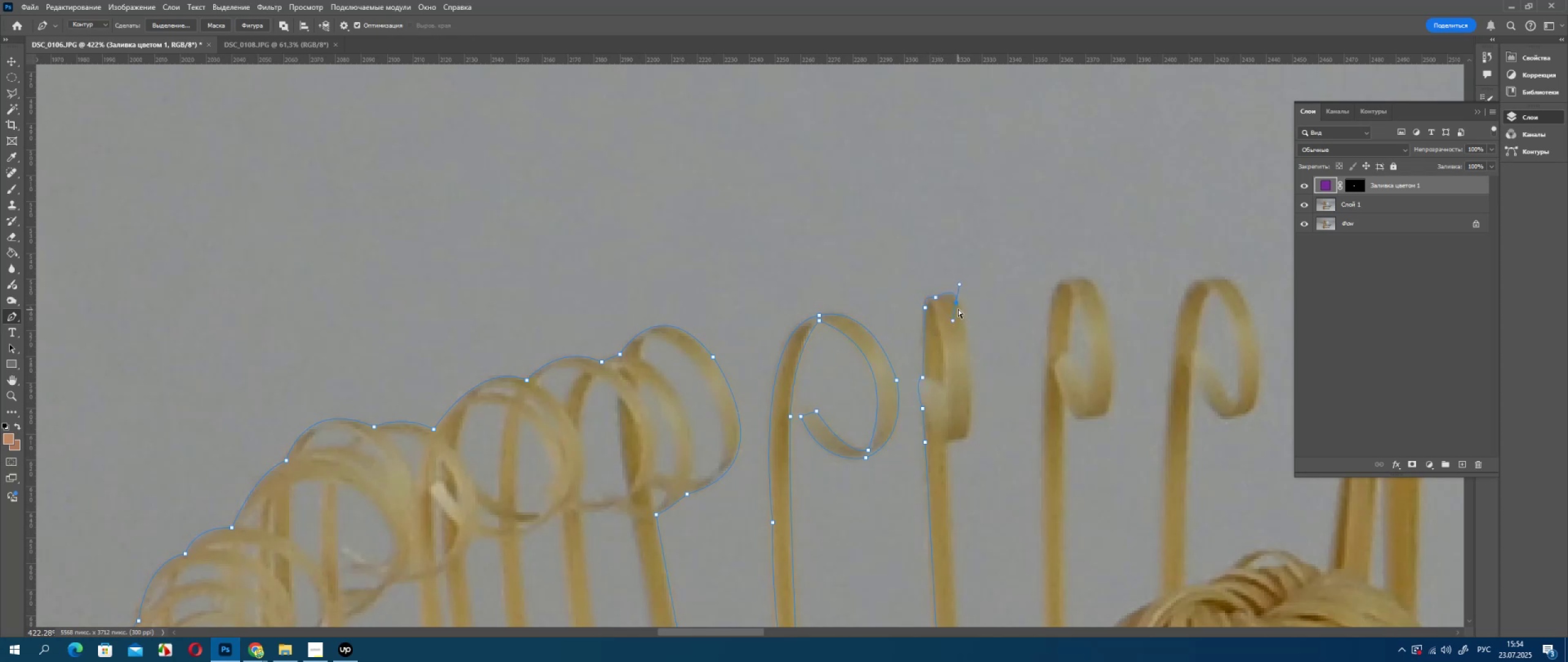 
key(Control+Z)
 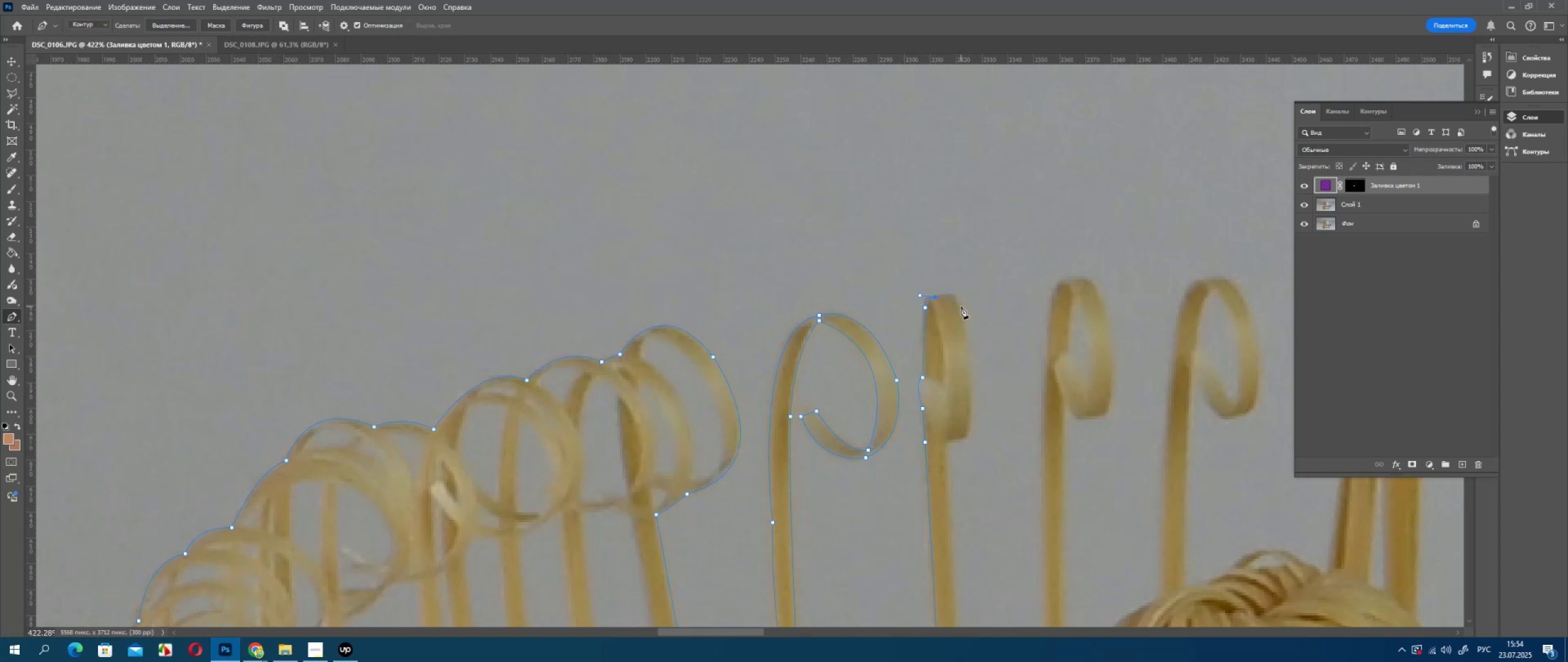 
left_click_drag(start_coordinate=[961, 306], to_coordinate=[962, 328])
 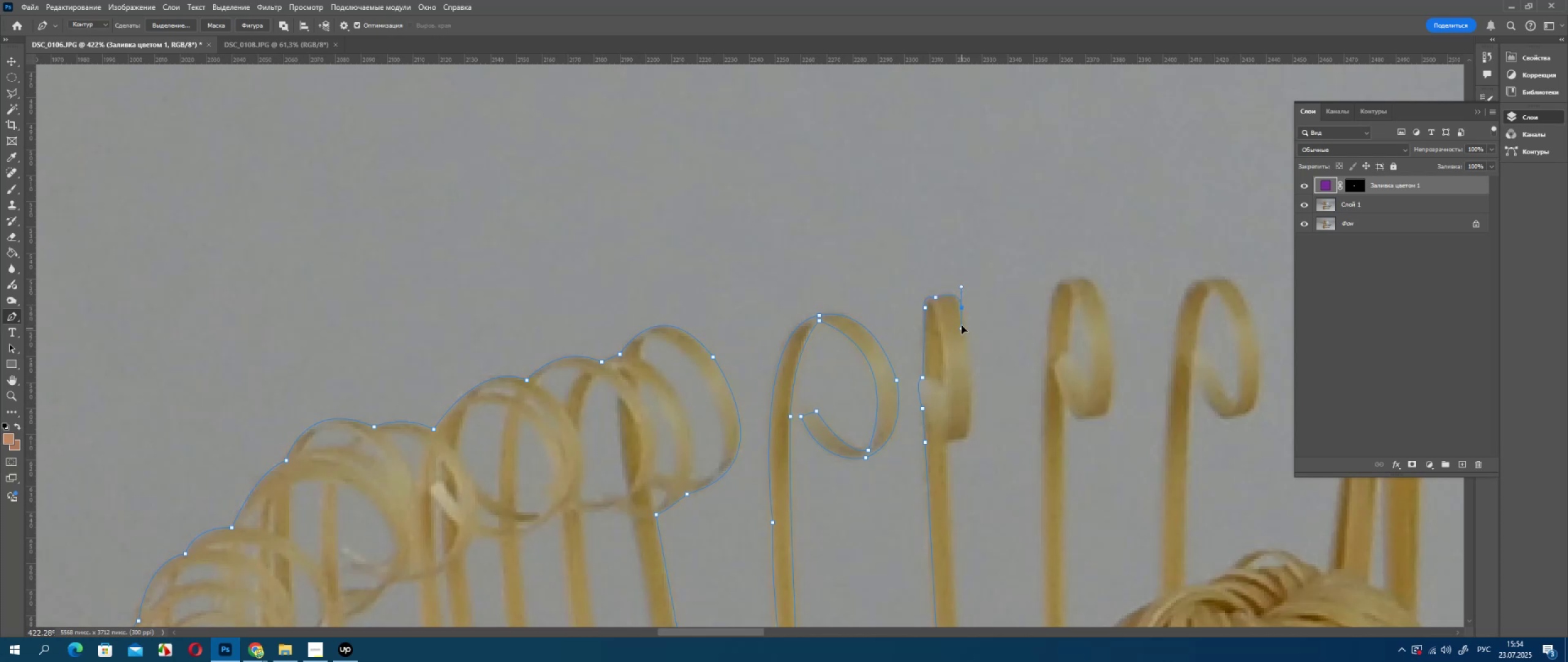 
hold_key(key=AltLeft, duration=0.58)
 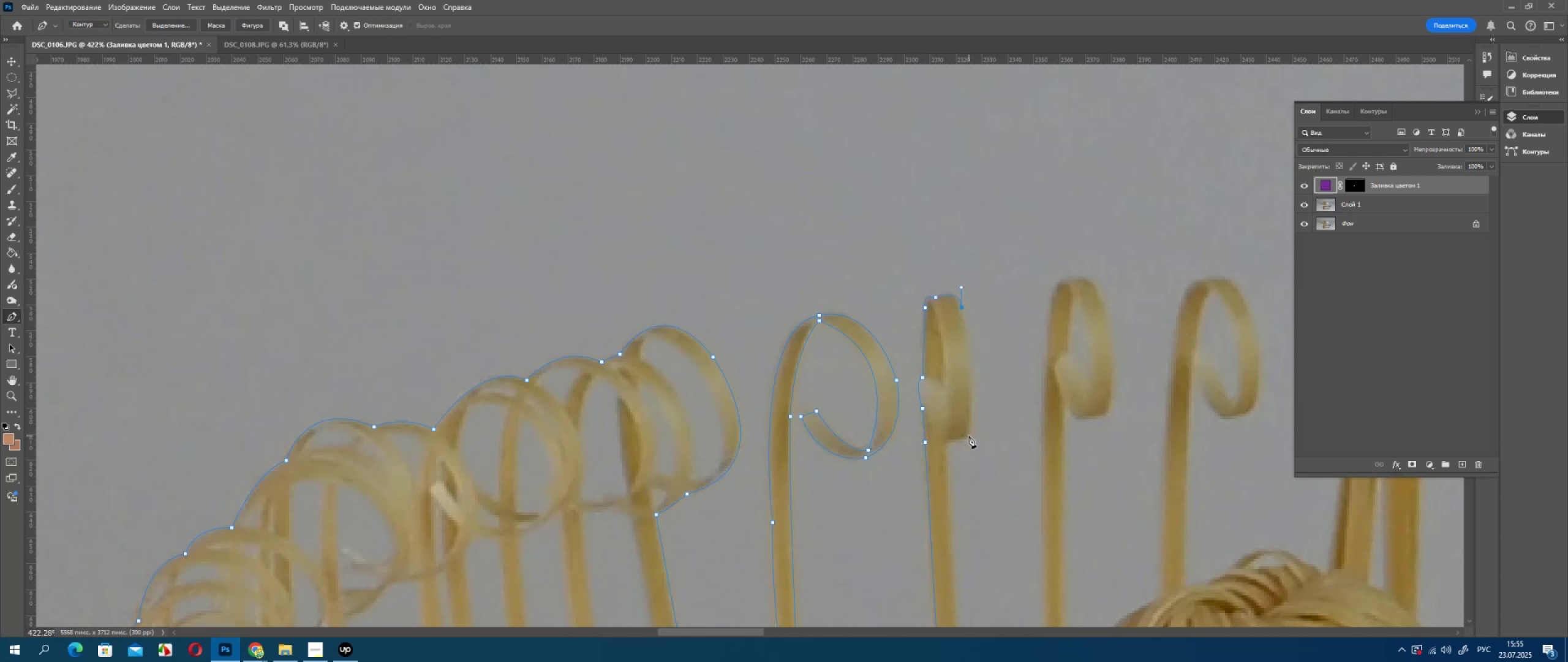 
left_click_drag(start_coordinate=[969, 438], to_coordinate=[960, 510])
 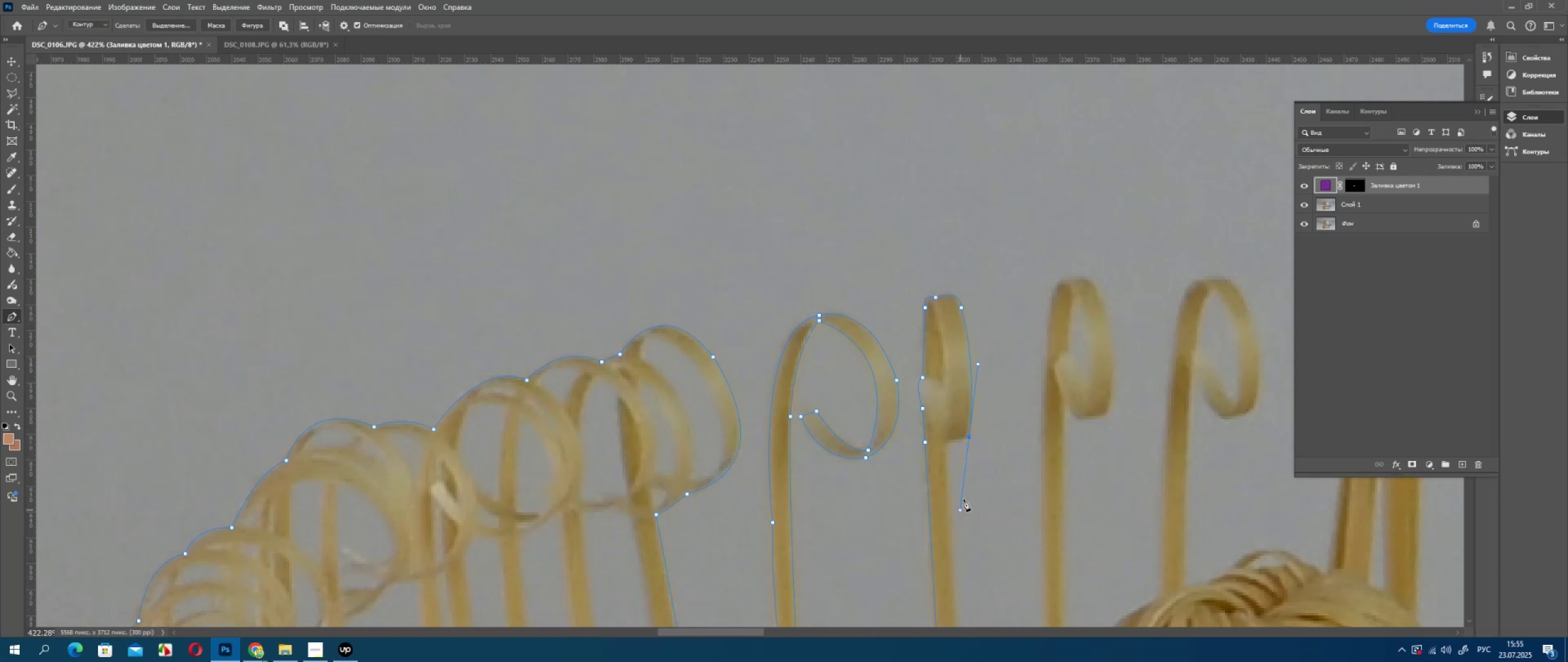 
hold_key(key=AltLeft, duration=0.81)
 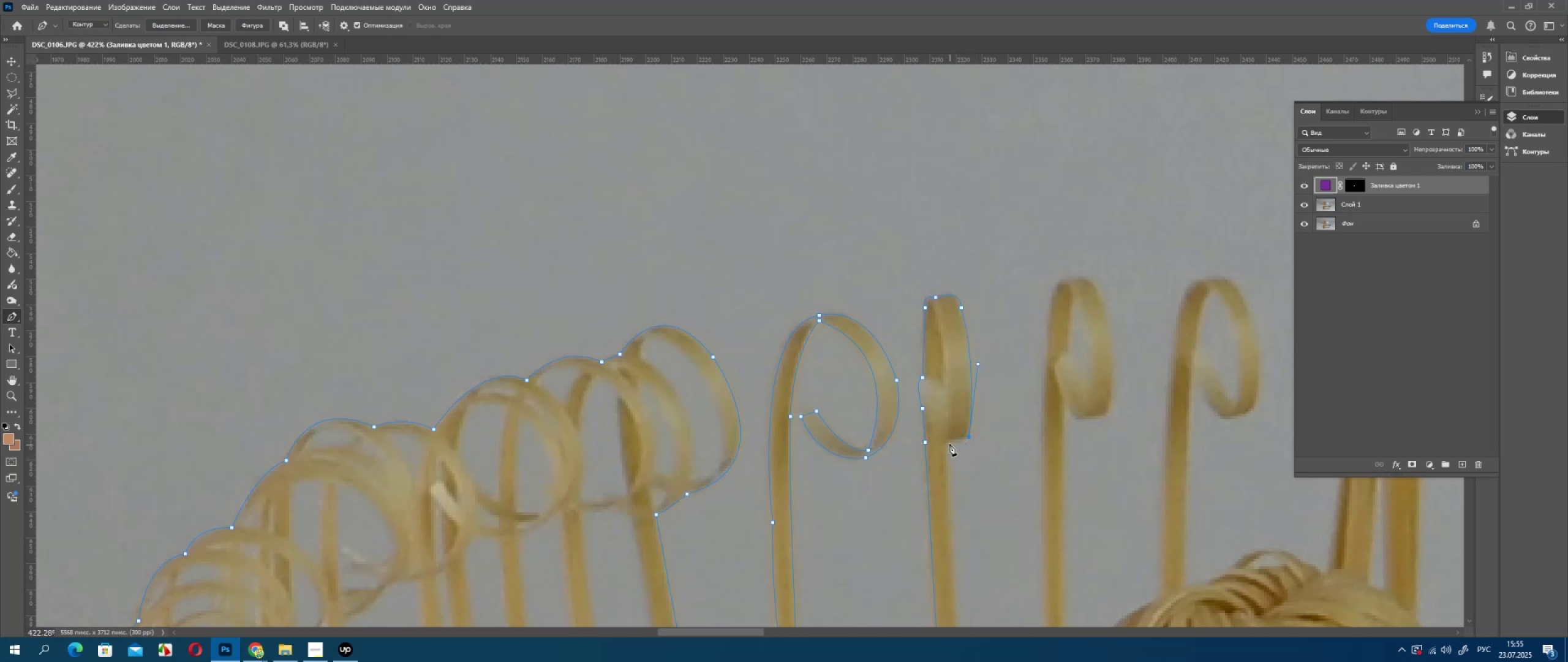 
left_click_drag(start_coordinate=[949, 441], to_coordinate=[935, 442])
 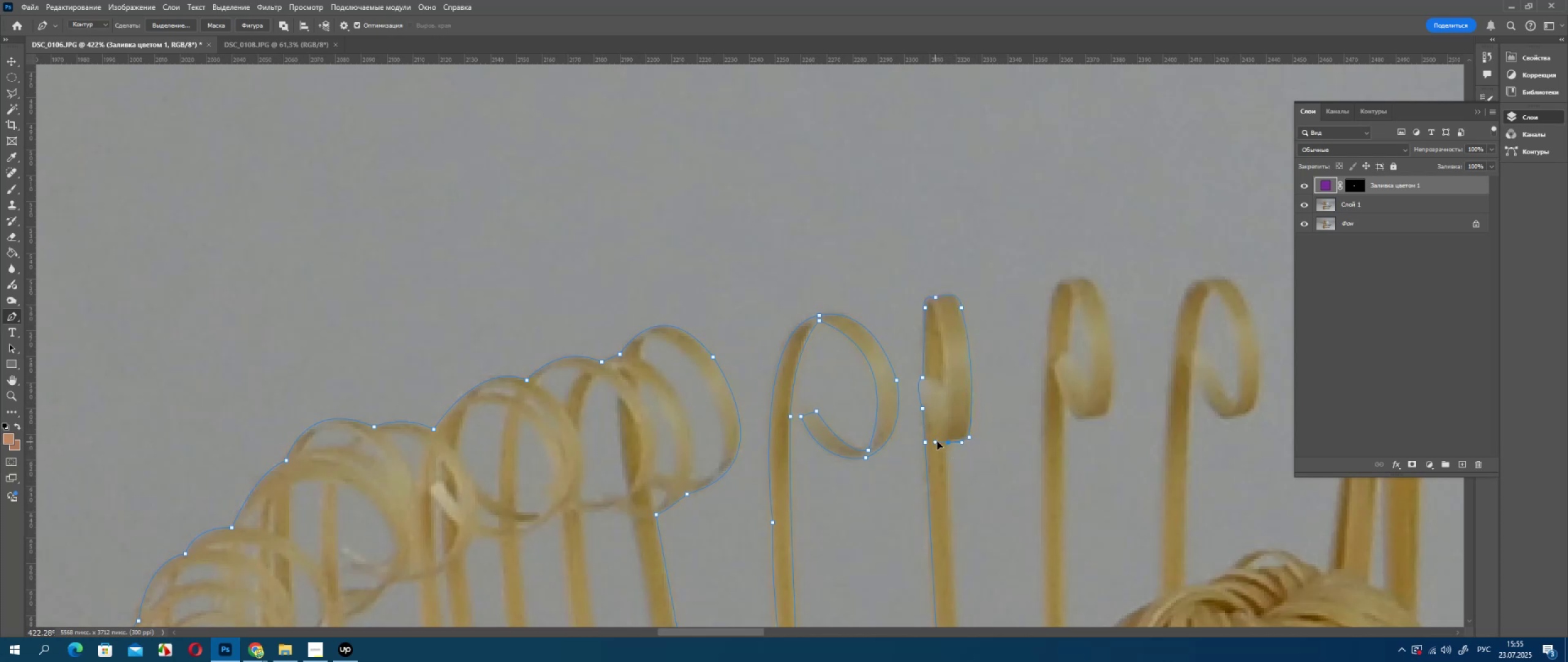 
hold_key(key=AltLeft, duration=0.82)
left_click([949, 443])
 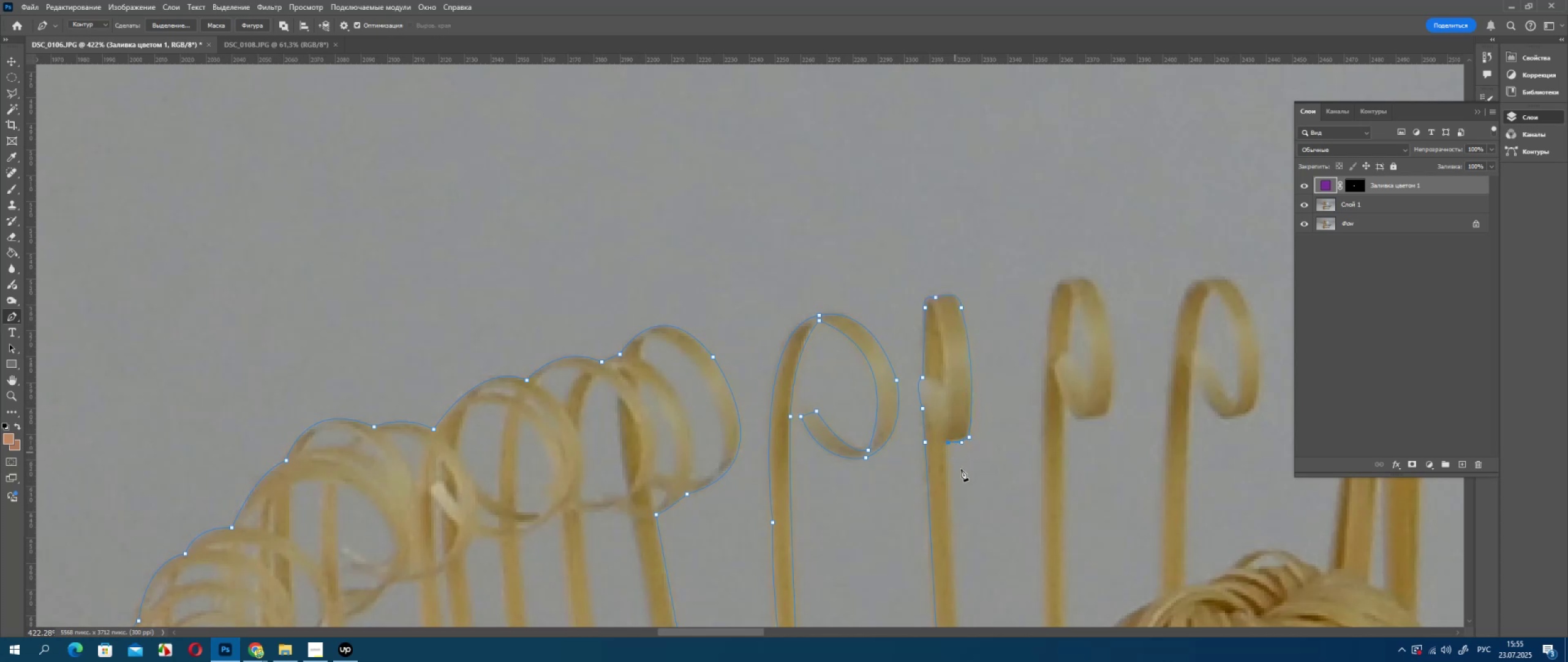 
hold_key(key=Space, duration=0.67)
 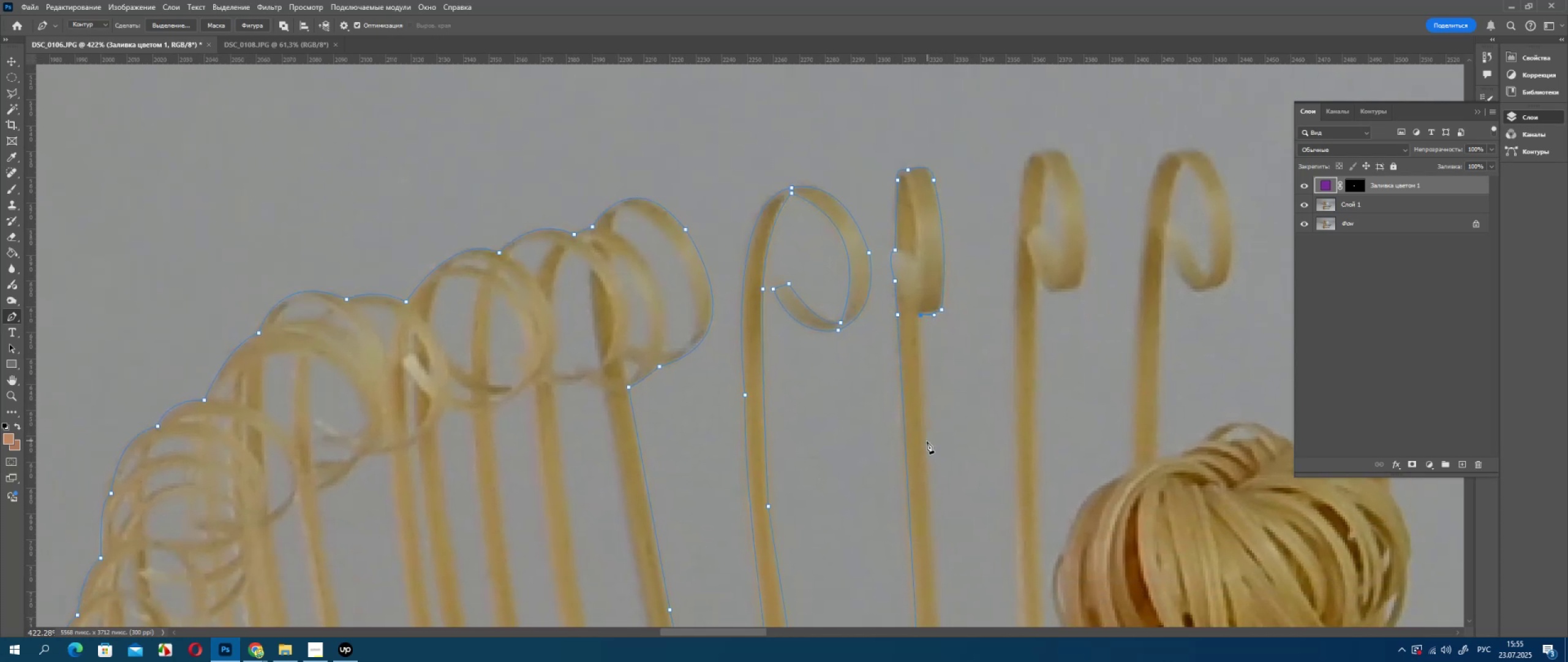 
left_click_drag(start_coordinate=[964, 491], to_coordinate=[937, 363])
 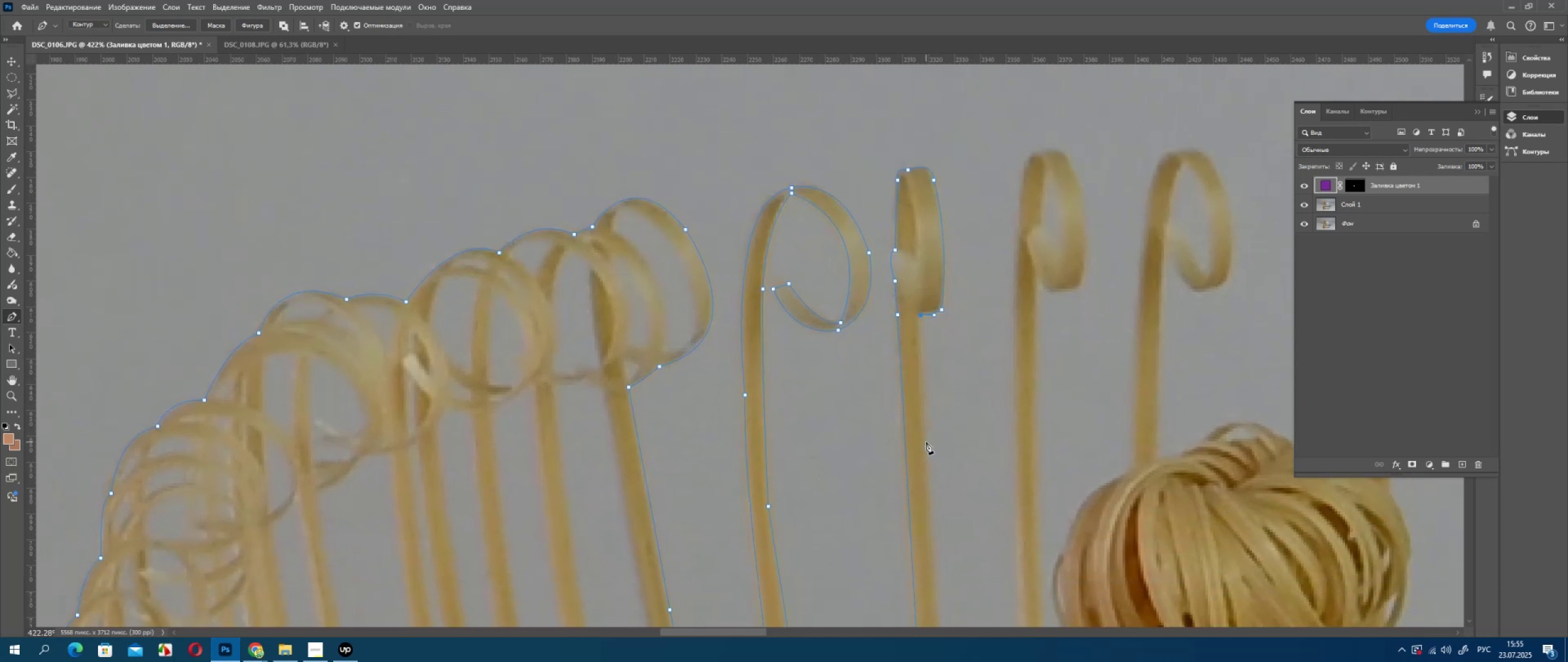 
left_click([926, 442])
 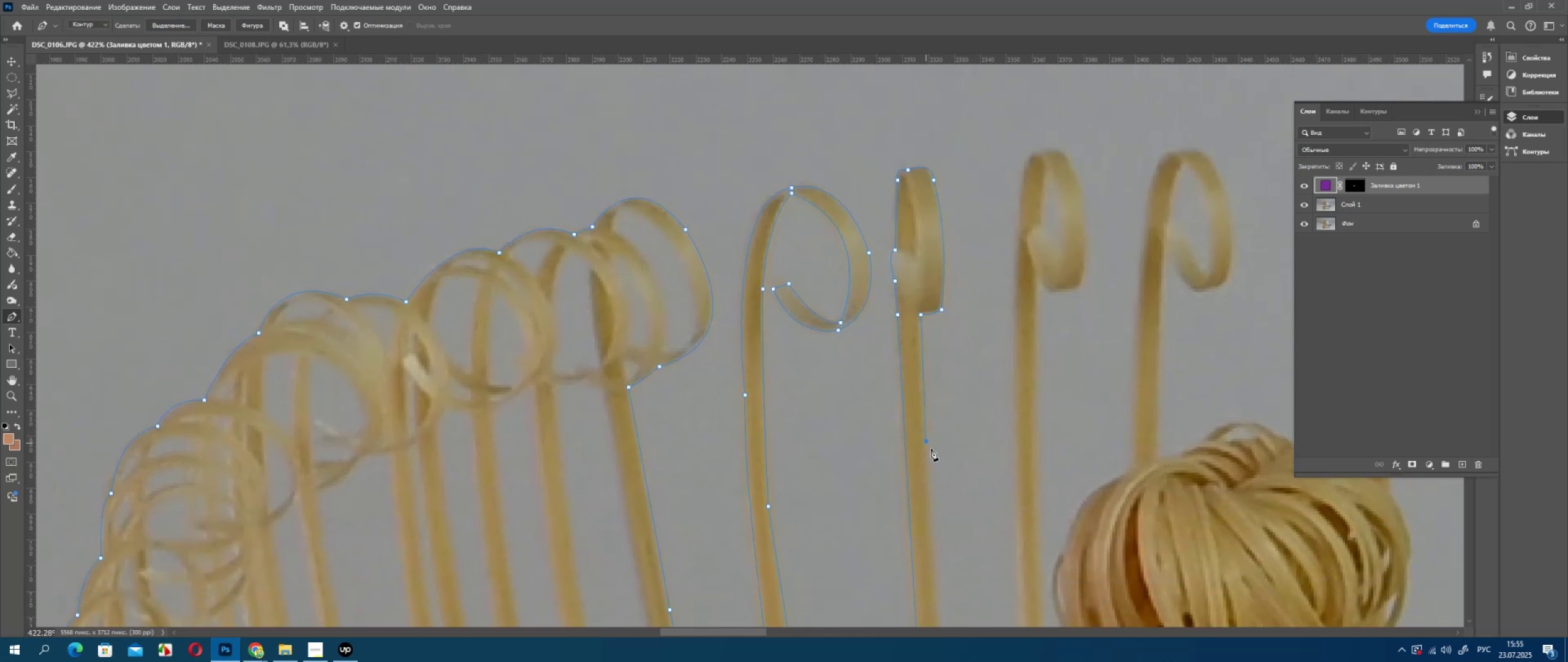 
hold_key(key=Space, duration=1.0)
 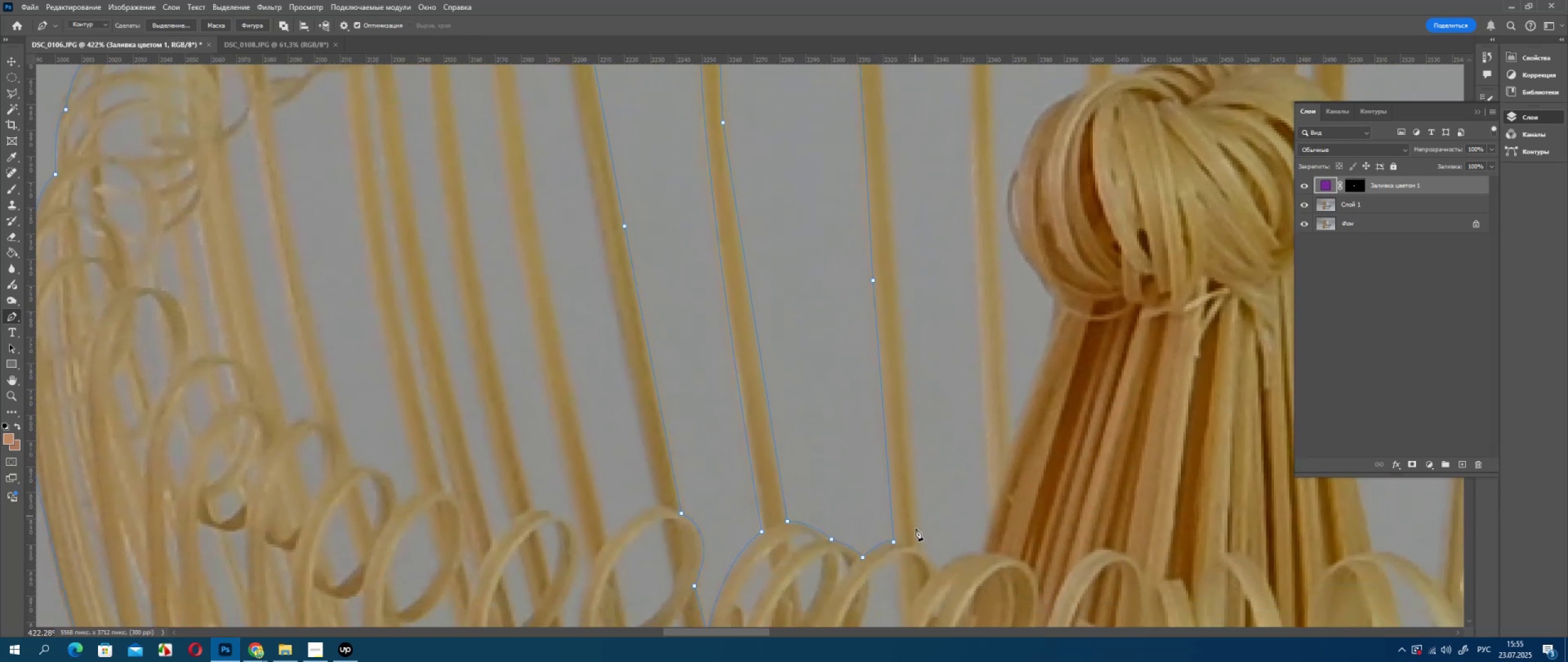 
left_click_drag(start_coordinate=[944, 506], to_coordinate=[924, 337])
 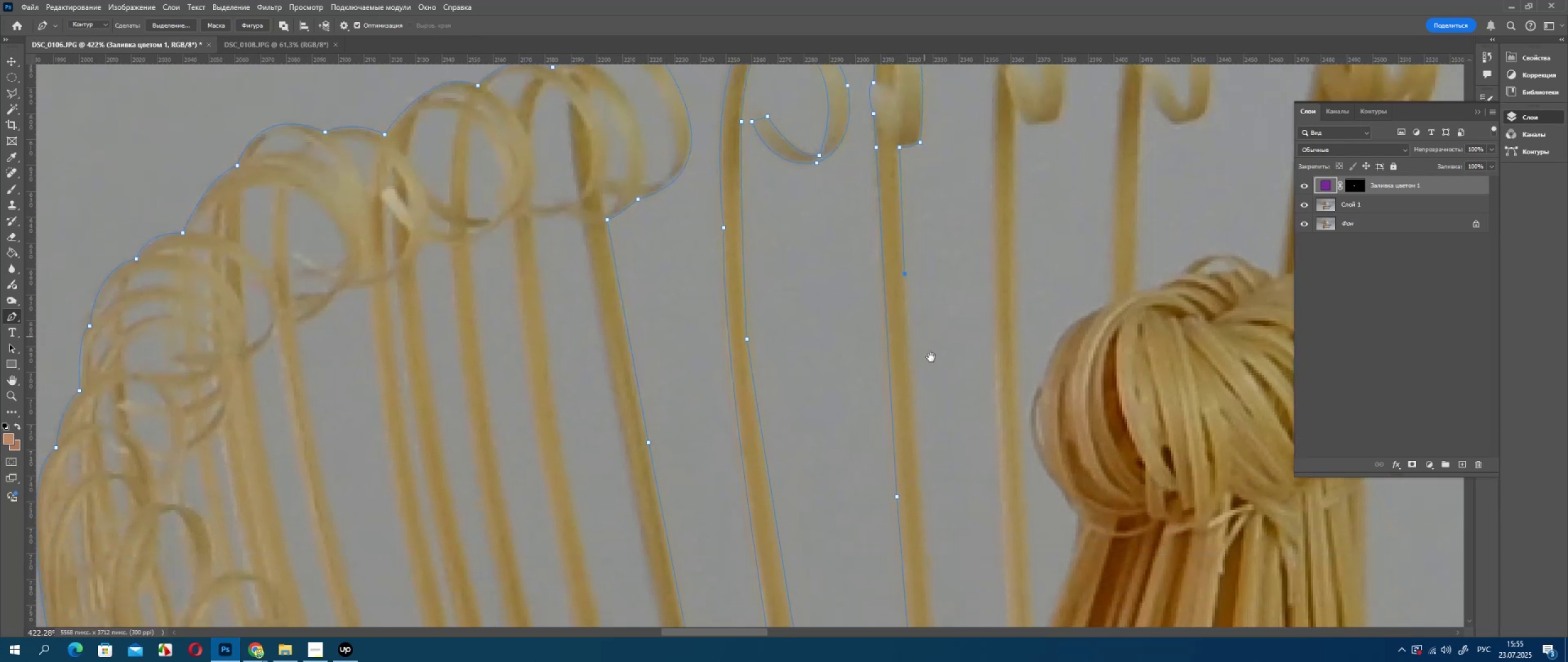 
left_click_drag(start_coordinate=[932, 387], to_coordinate=[928, 343])
 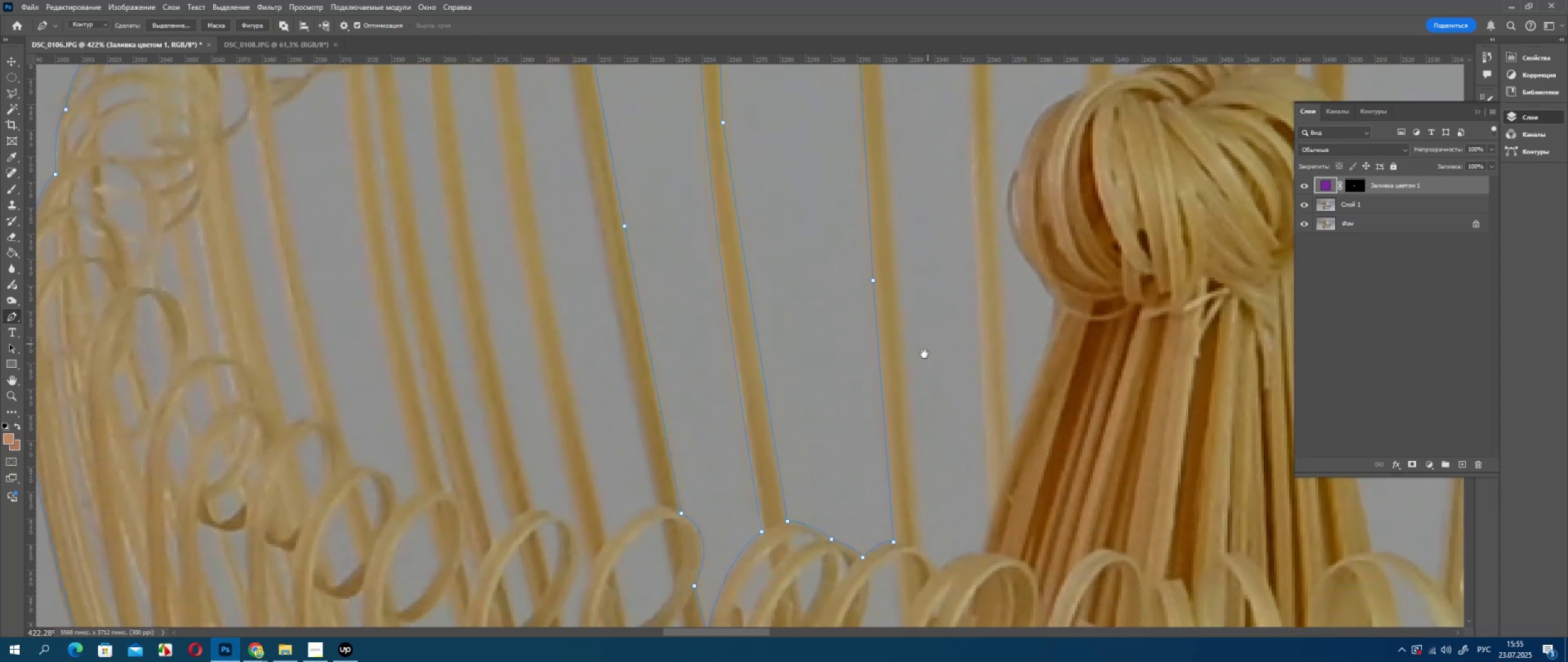 
hold_key(key=Space, duration=14.35)
 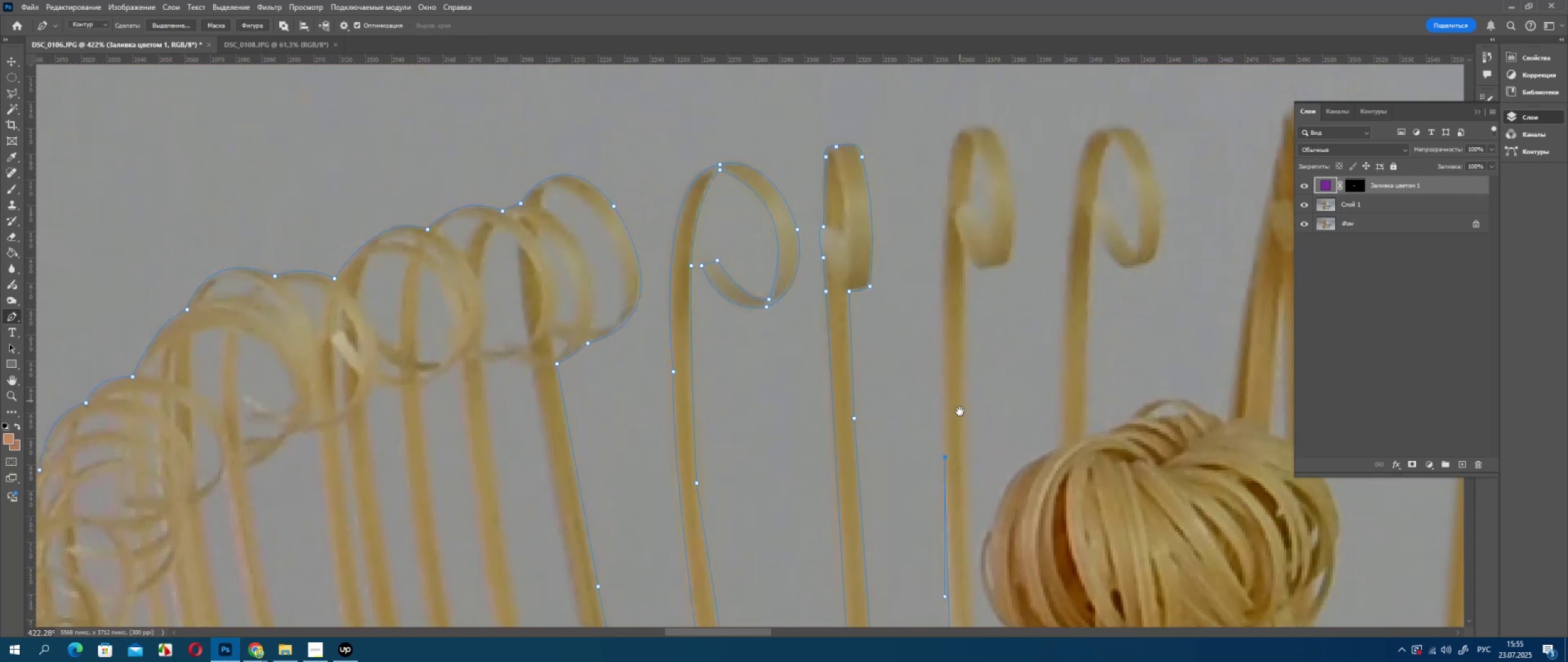 
left_click([918, 549])
 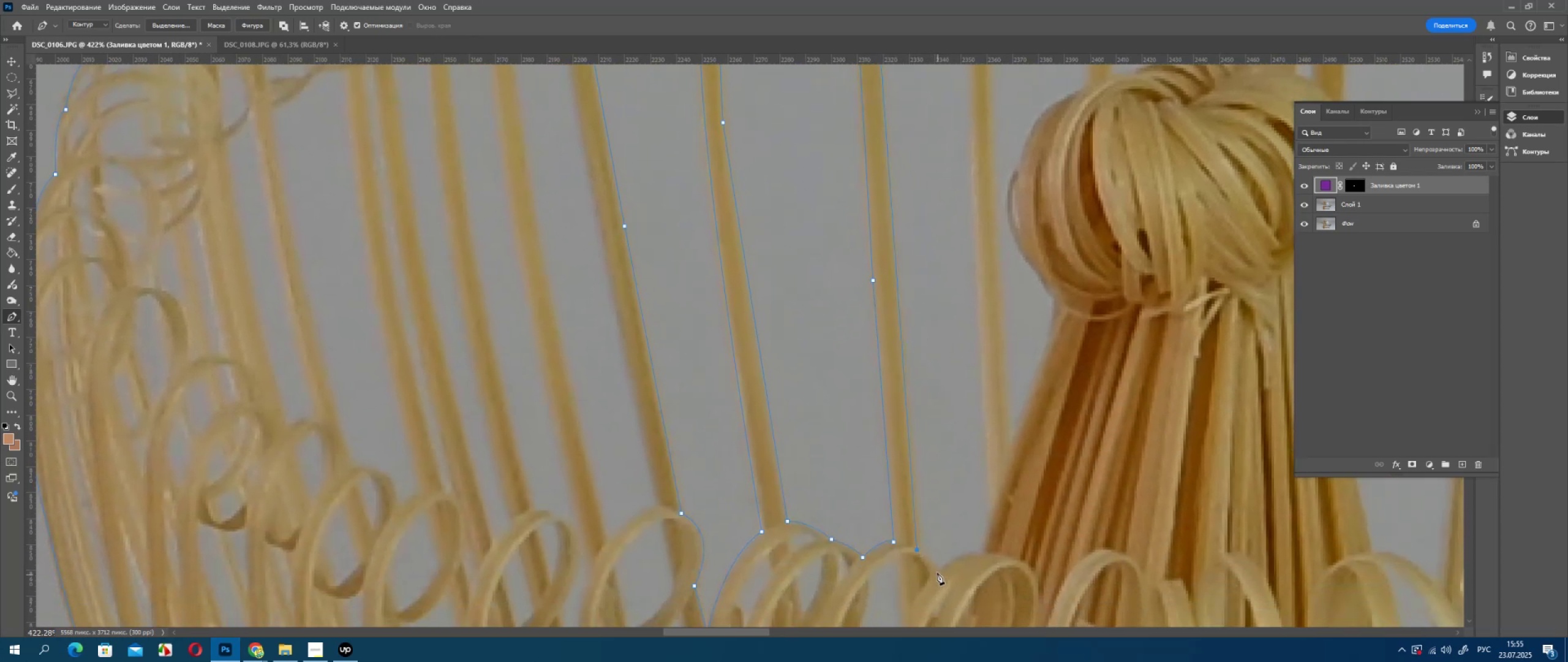 
left_click_drag(start_coordinate=[937, 571], to_coordinate=[937, 579])
 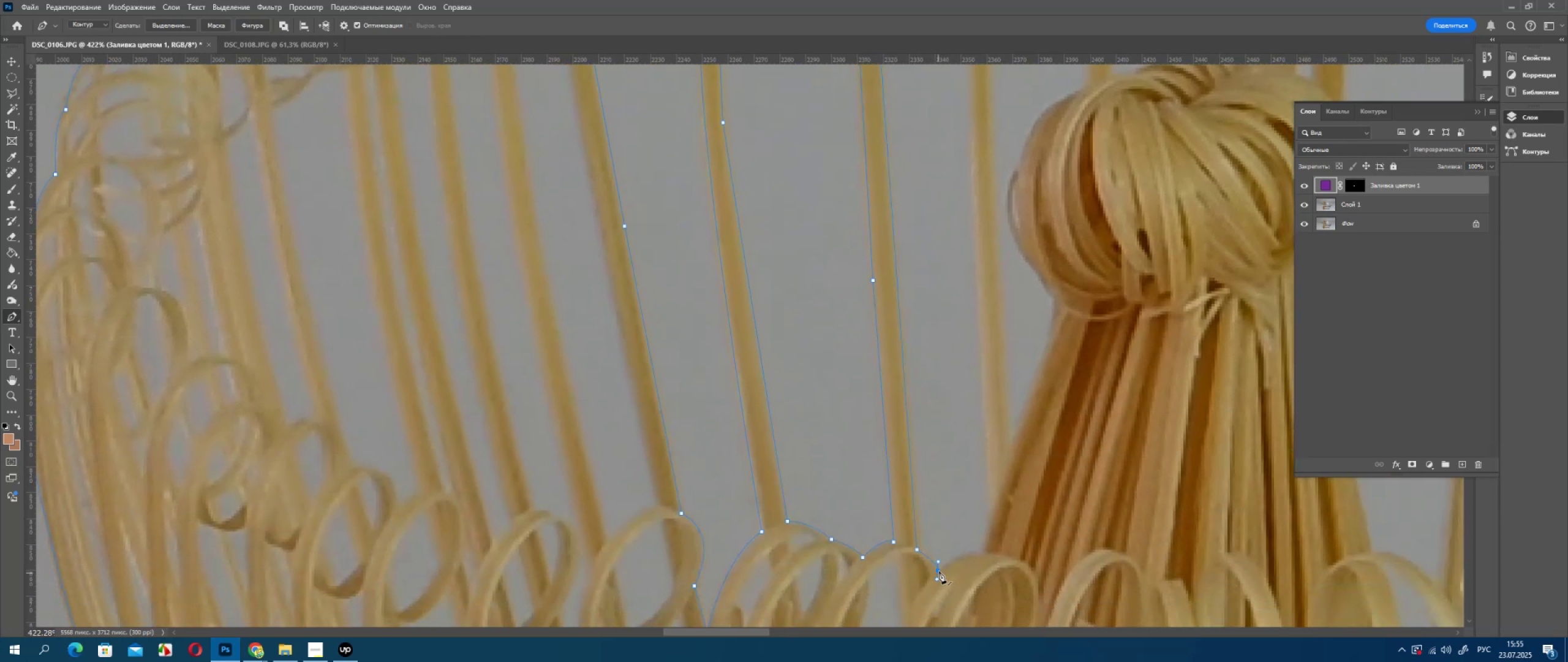 
hold_key(key=AltLeft, duration=0.35)
 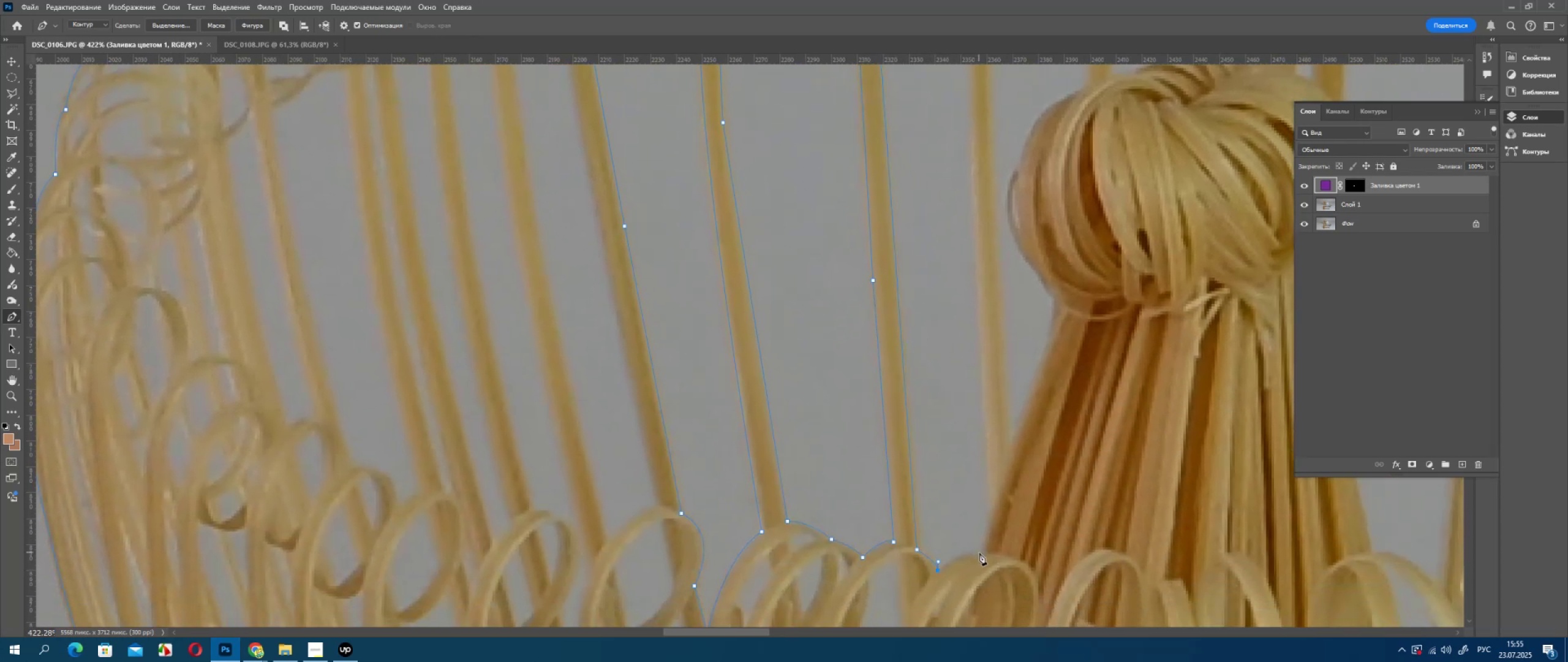 
left_click_drag(start_coordinate=[980, 554], to_coordinate=[1003, 555])
 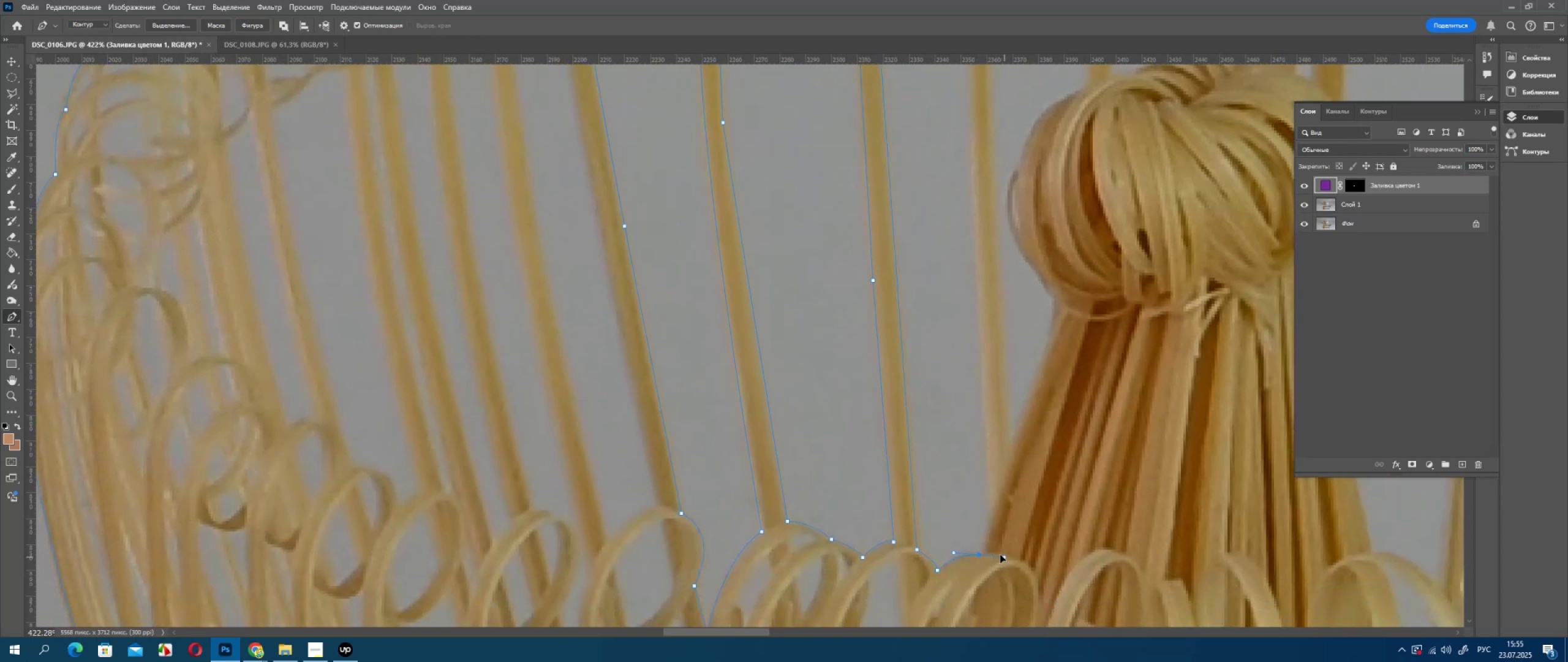 
hold_key(key=AltLeft, duration=0.59)
 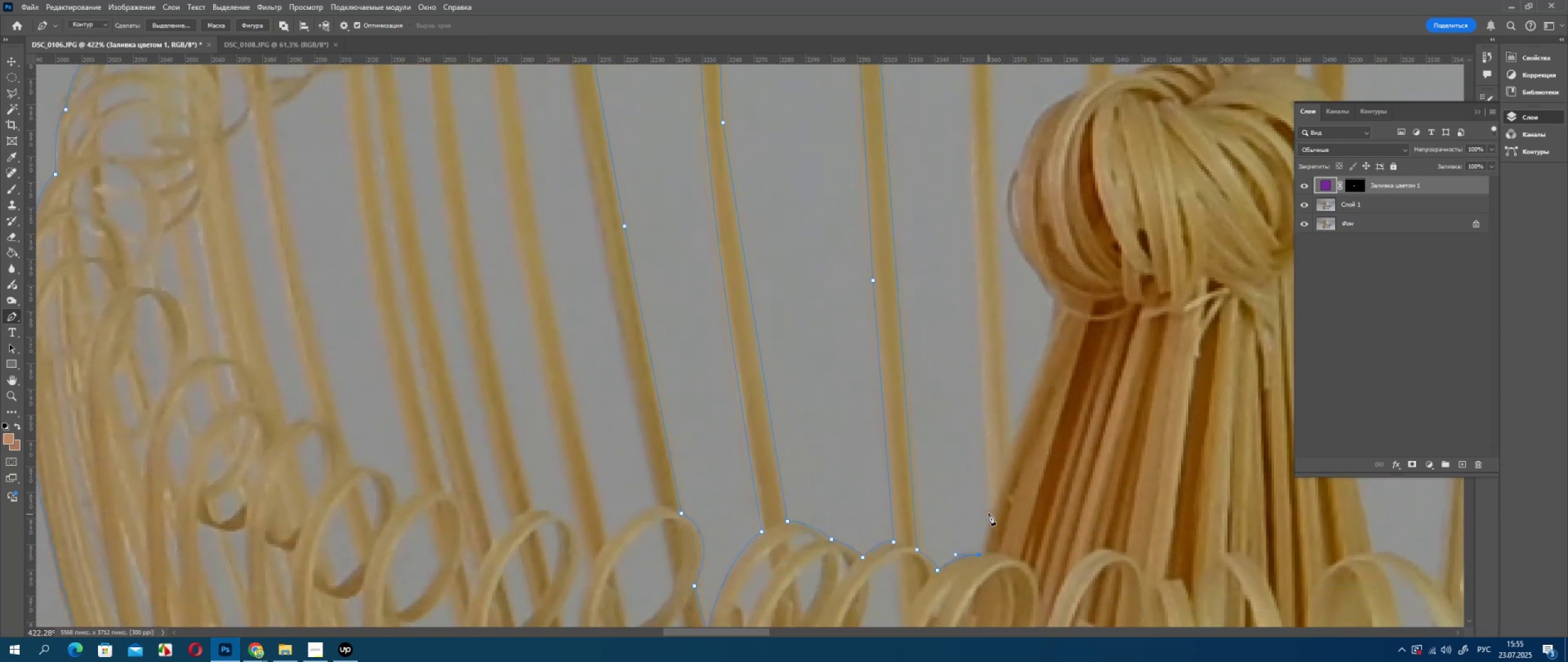 
left_click_drag(start_coordinate=[990, 512], to_coordinate=[990, 470])
 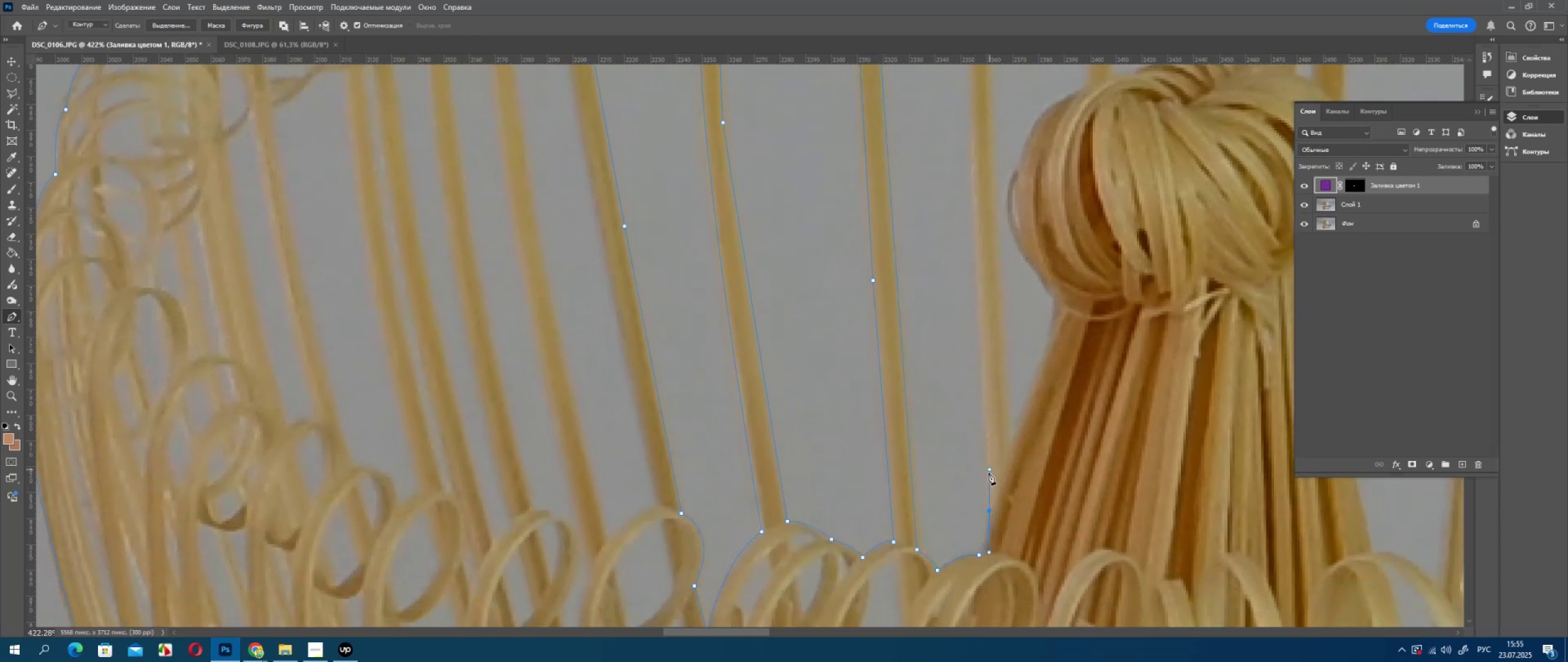 
hold_key(key=AltLeft, duration=0.99)
left_click([989, 513])
 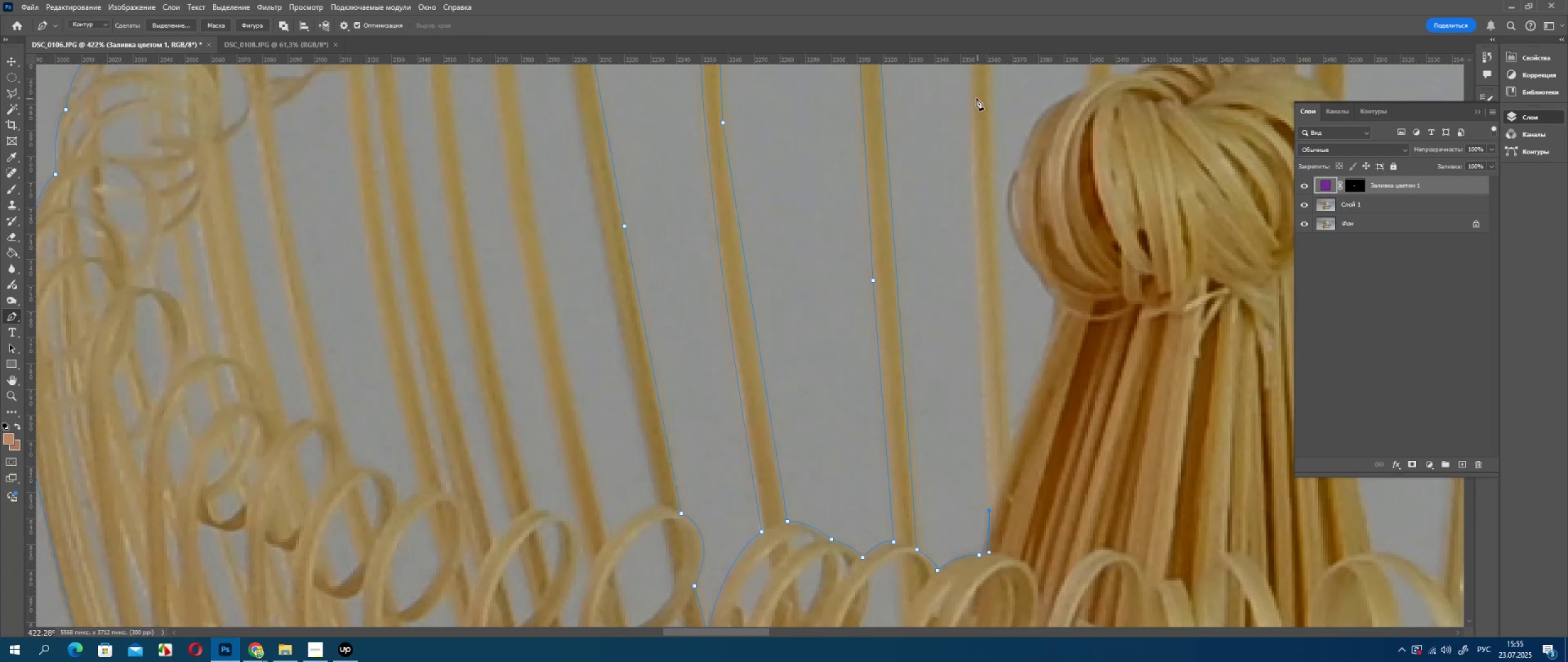 
left_click_drag(start_coordinate=[973, 96], to_coordinate=[971, 64])
 